 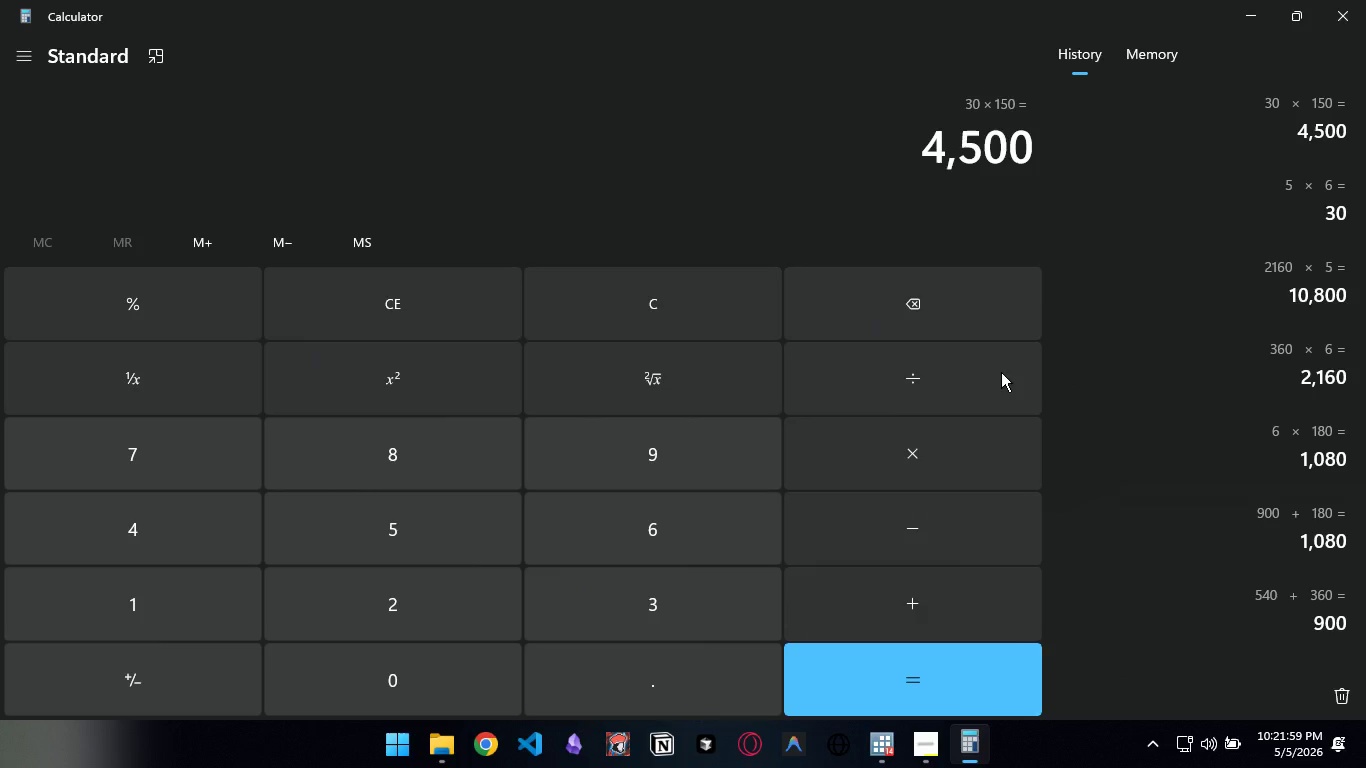 
left_click([1340, 14])
 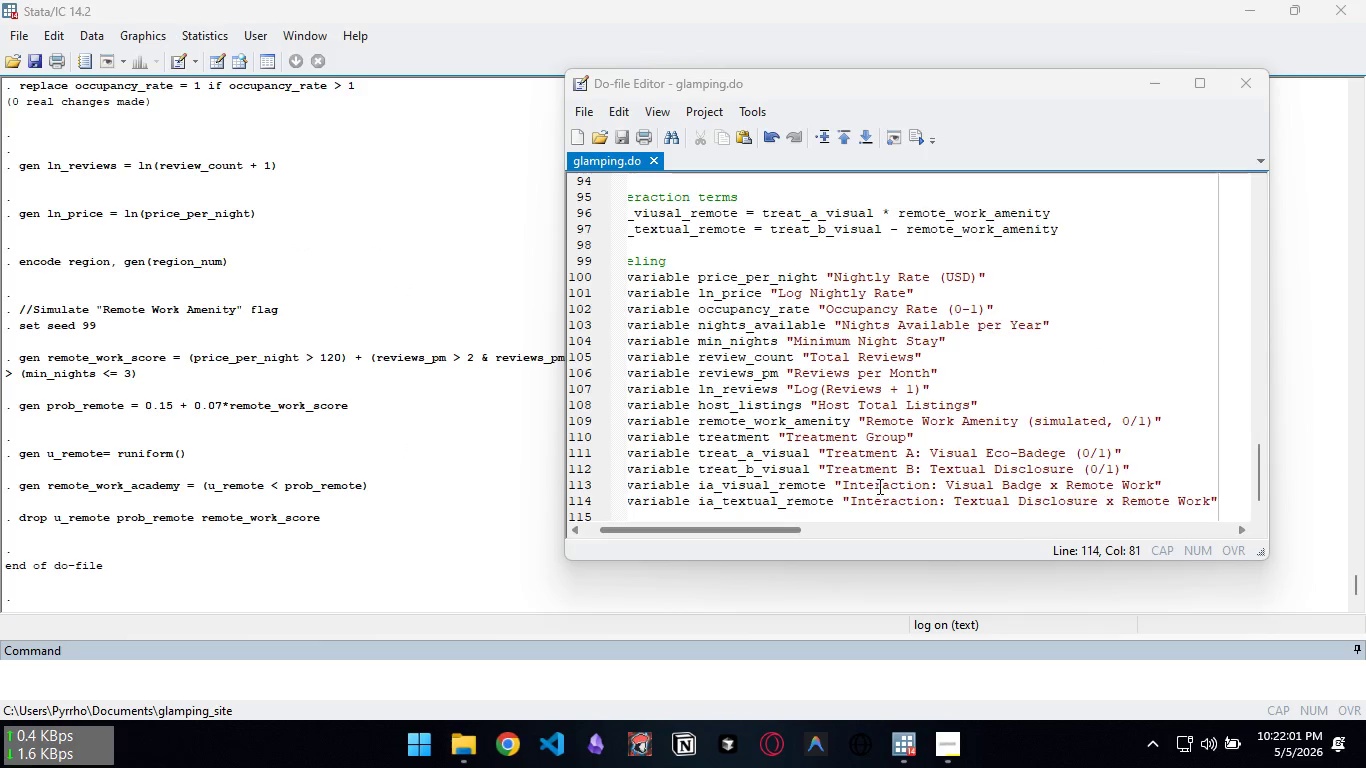 
scroll: coordinate [903, 445], scroll_direction: down, amount: 7.0
 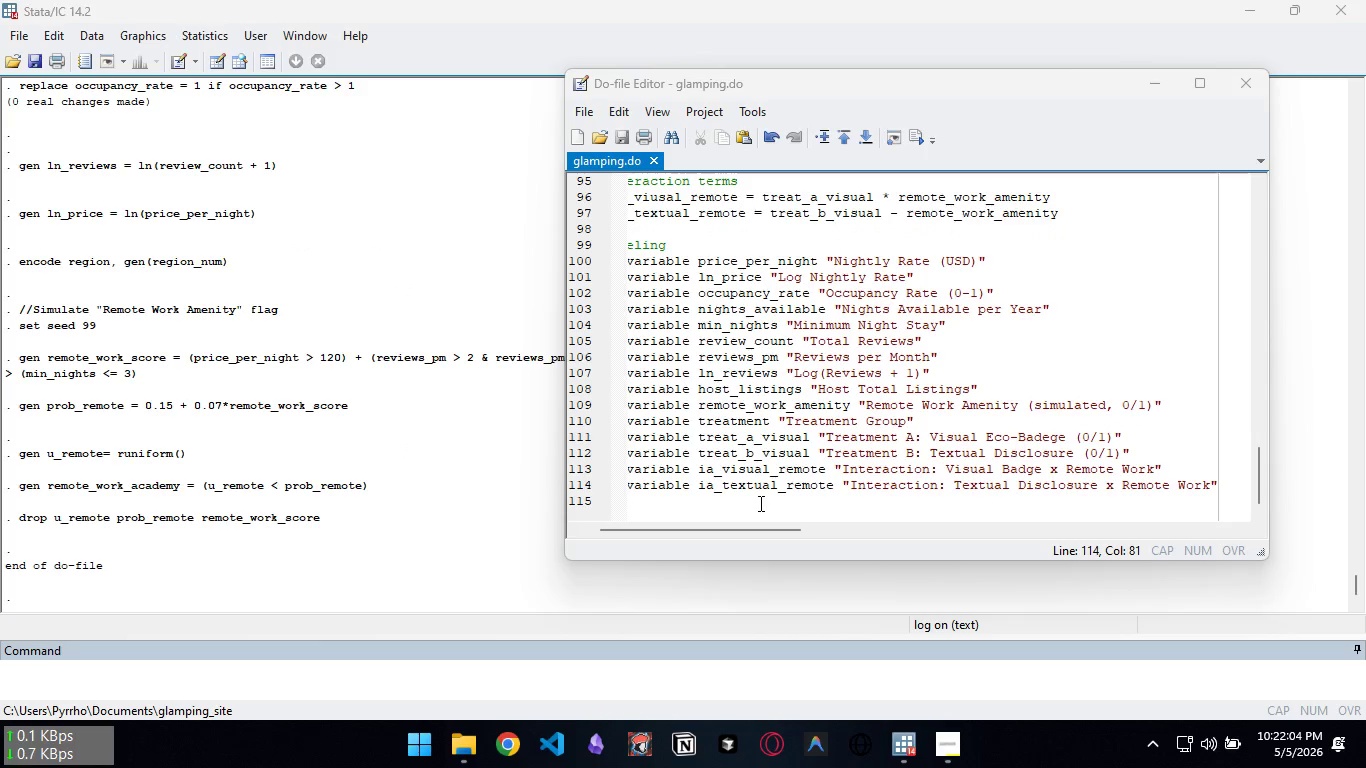 
left_click([759, 503])
 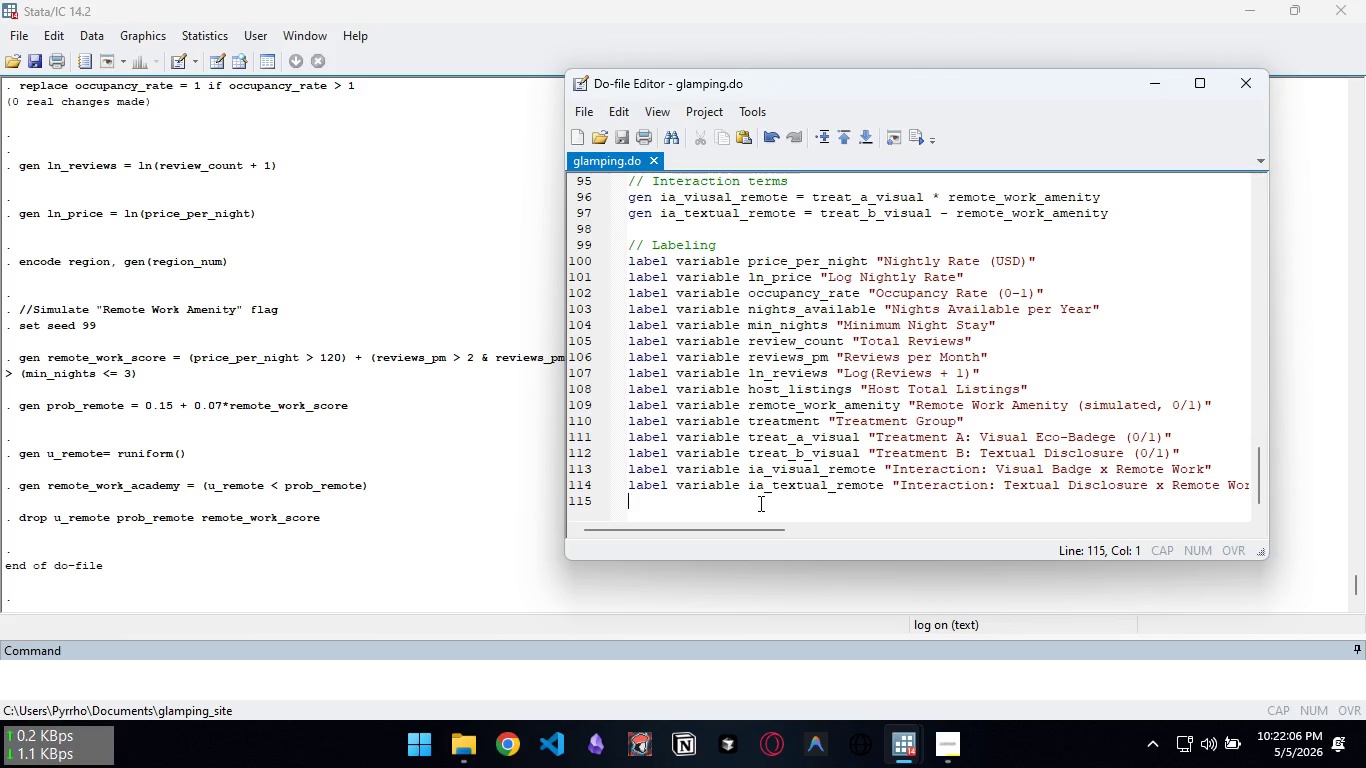 
key(Enter)
 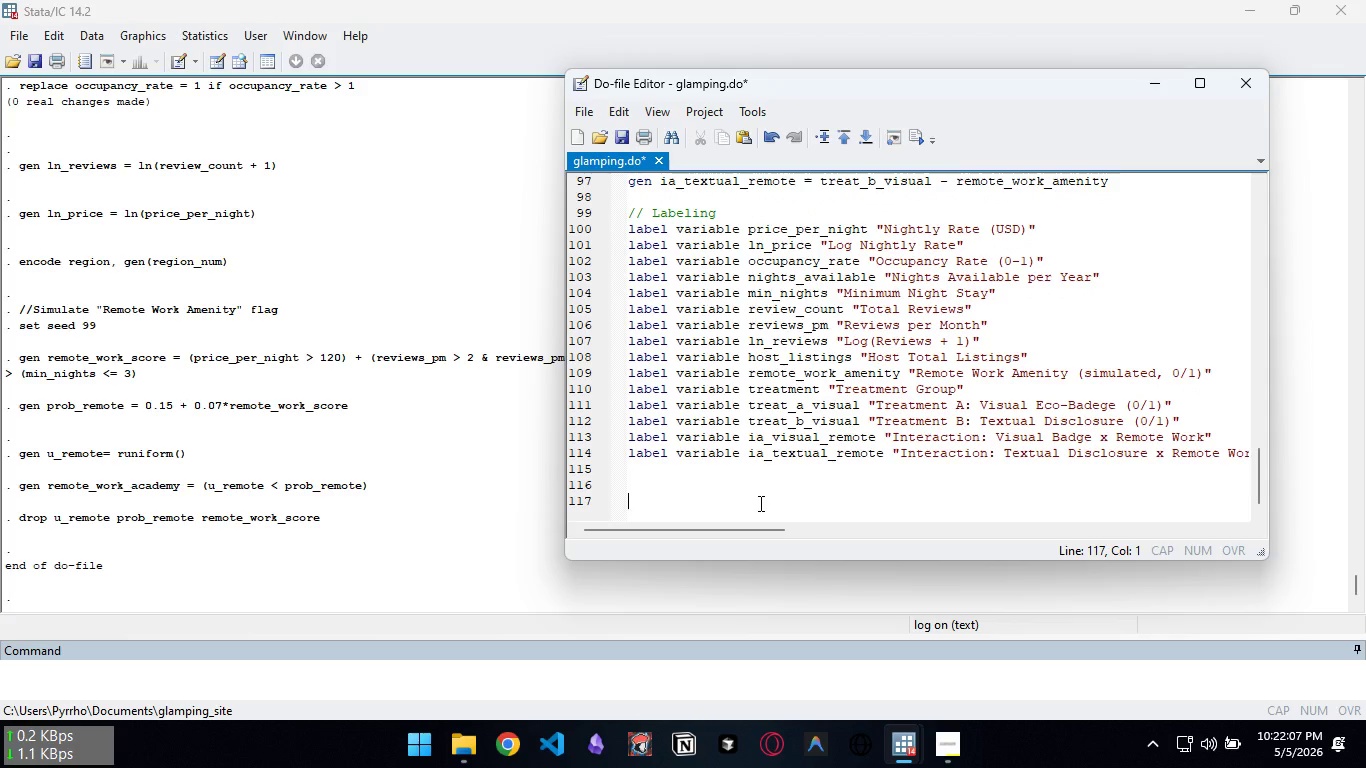 
key(Enter)
 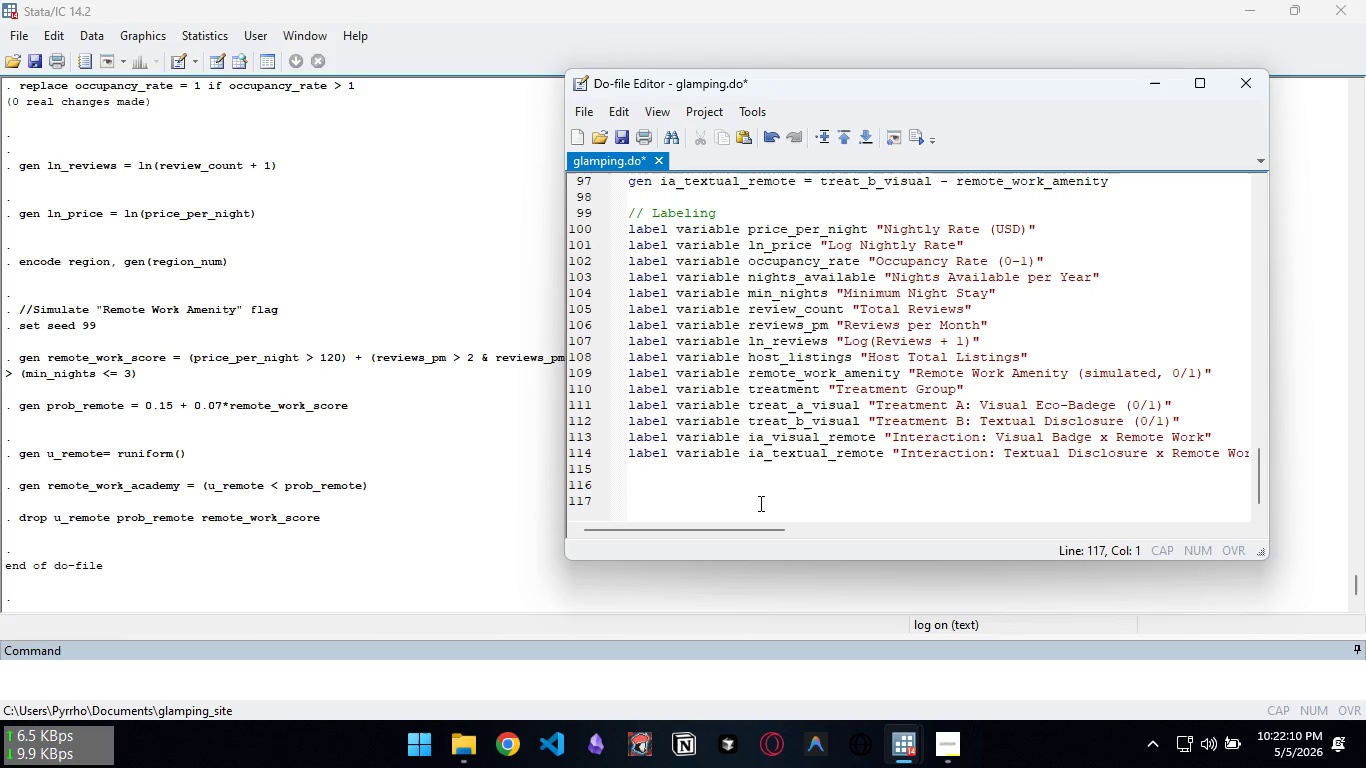 
wait(8.0)
 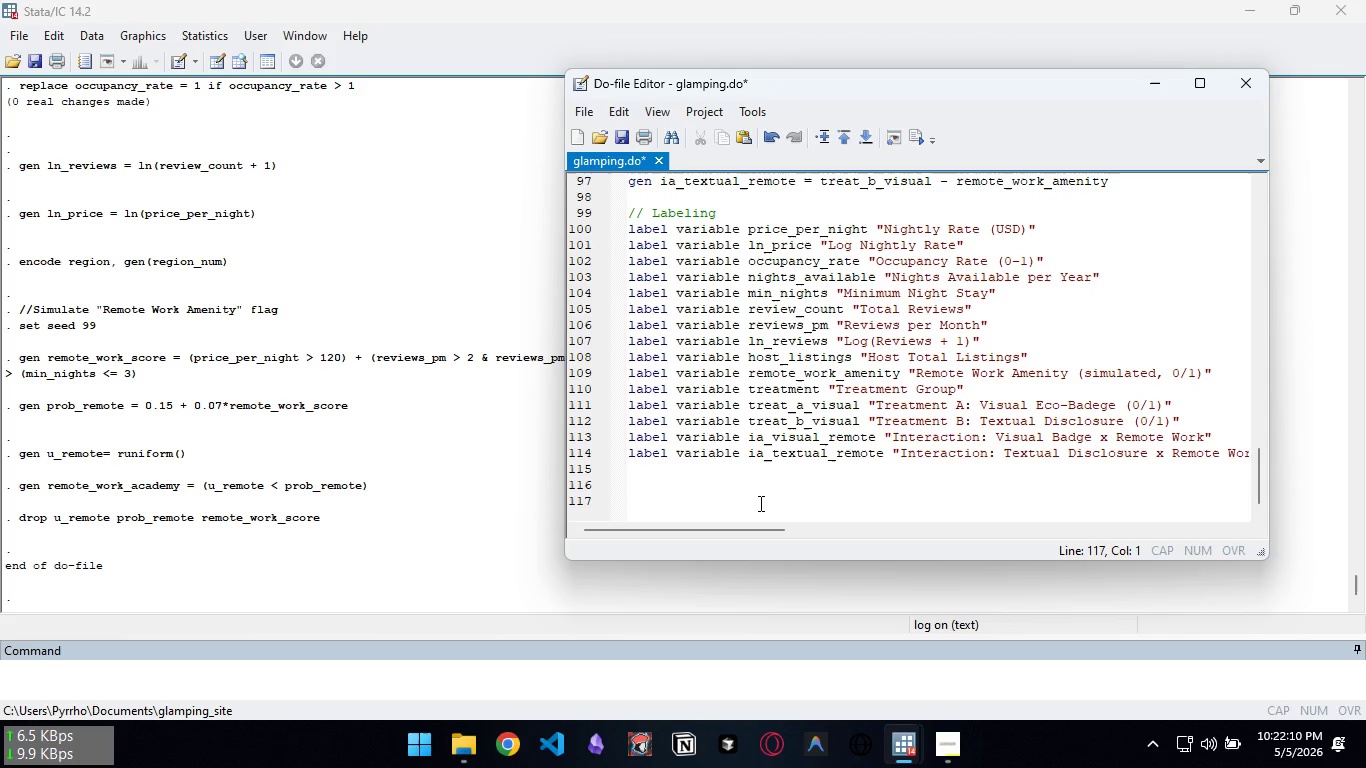 
type(label define treat_lbl 0 "c)
key(Backspace)
type(Control" 1 "Visual Badge" 2 "Textual Disclore)
key(Backspace)
key(Backspace)
type(sure")
 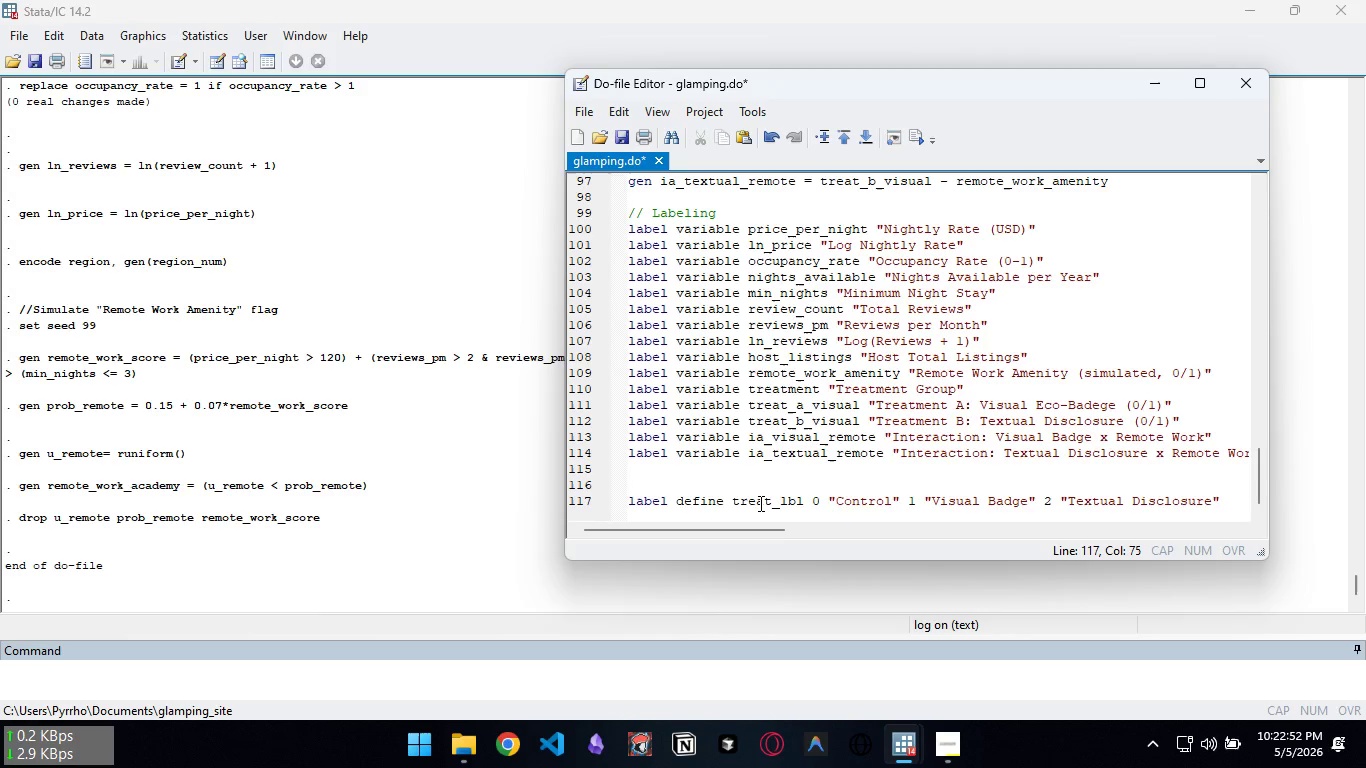 
key(Enter)
 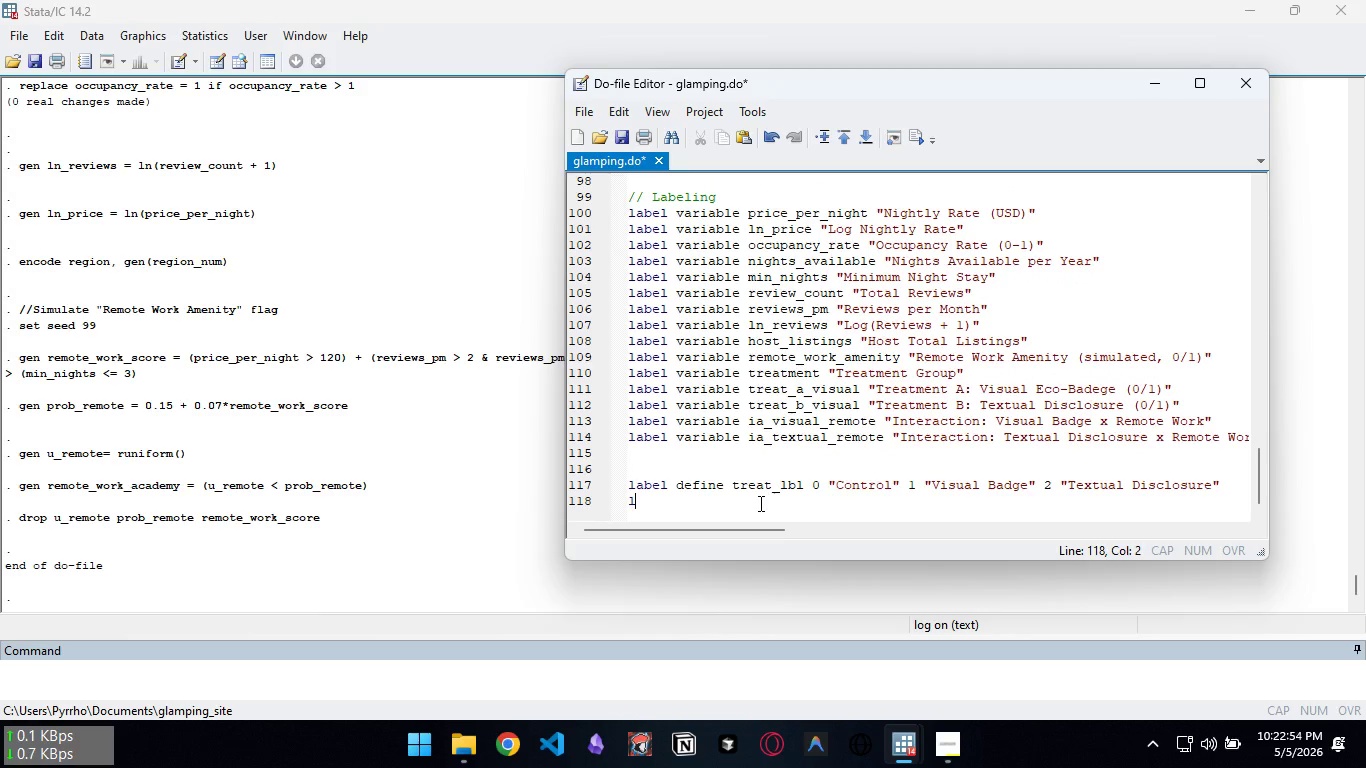 
type(label values treatment treat_;b;)
key(Backspace)
key(Backspace)
key(Backspace)
type(lbl)
 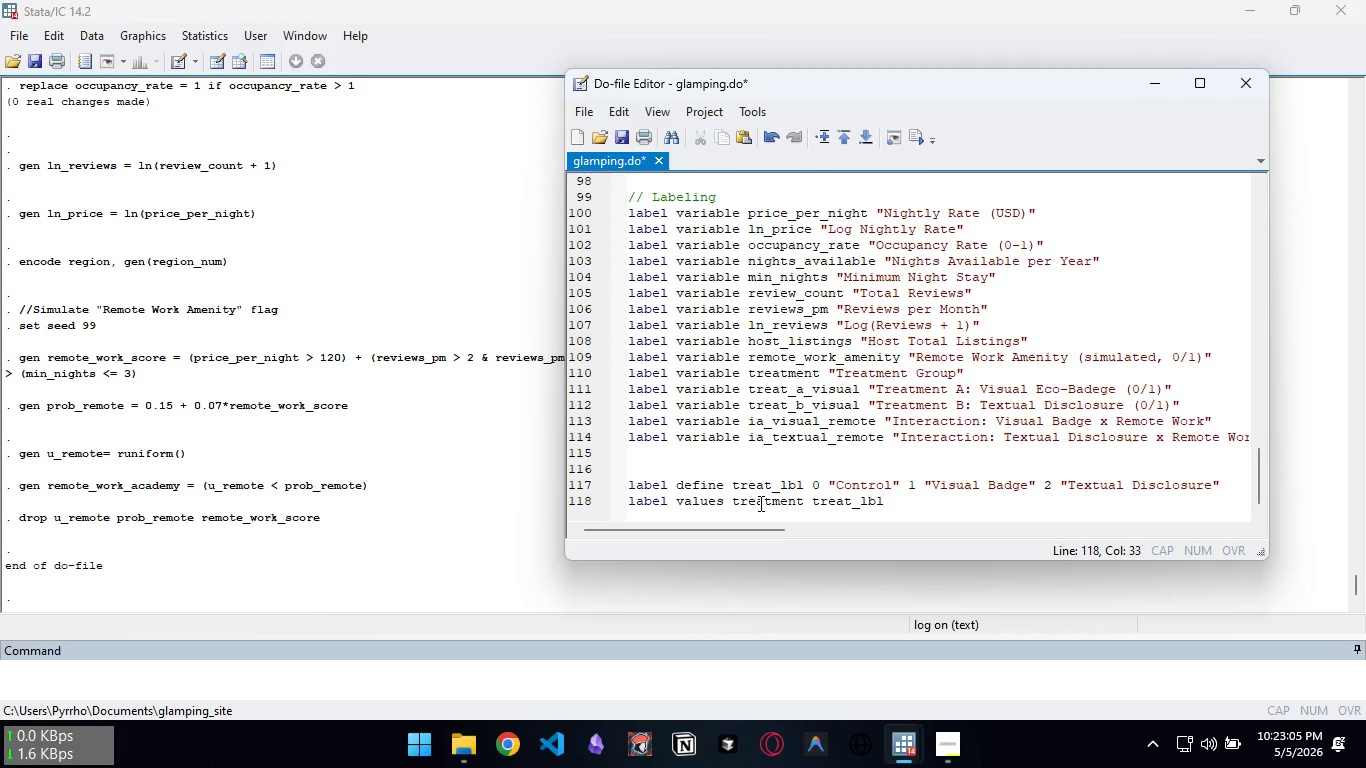 
key(Enter)
 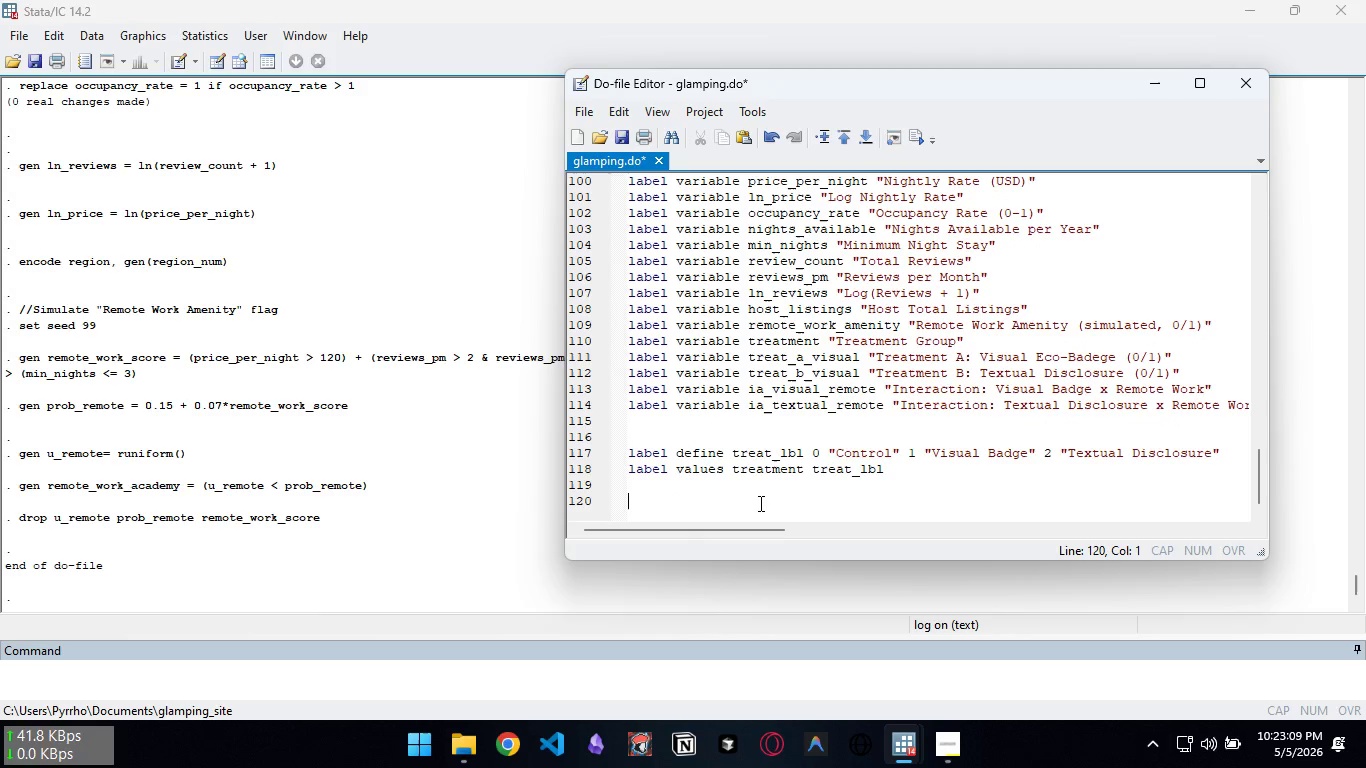 
key(Enter)
 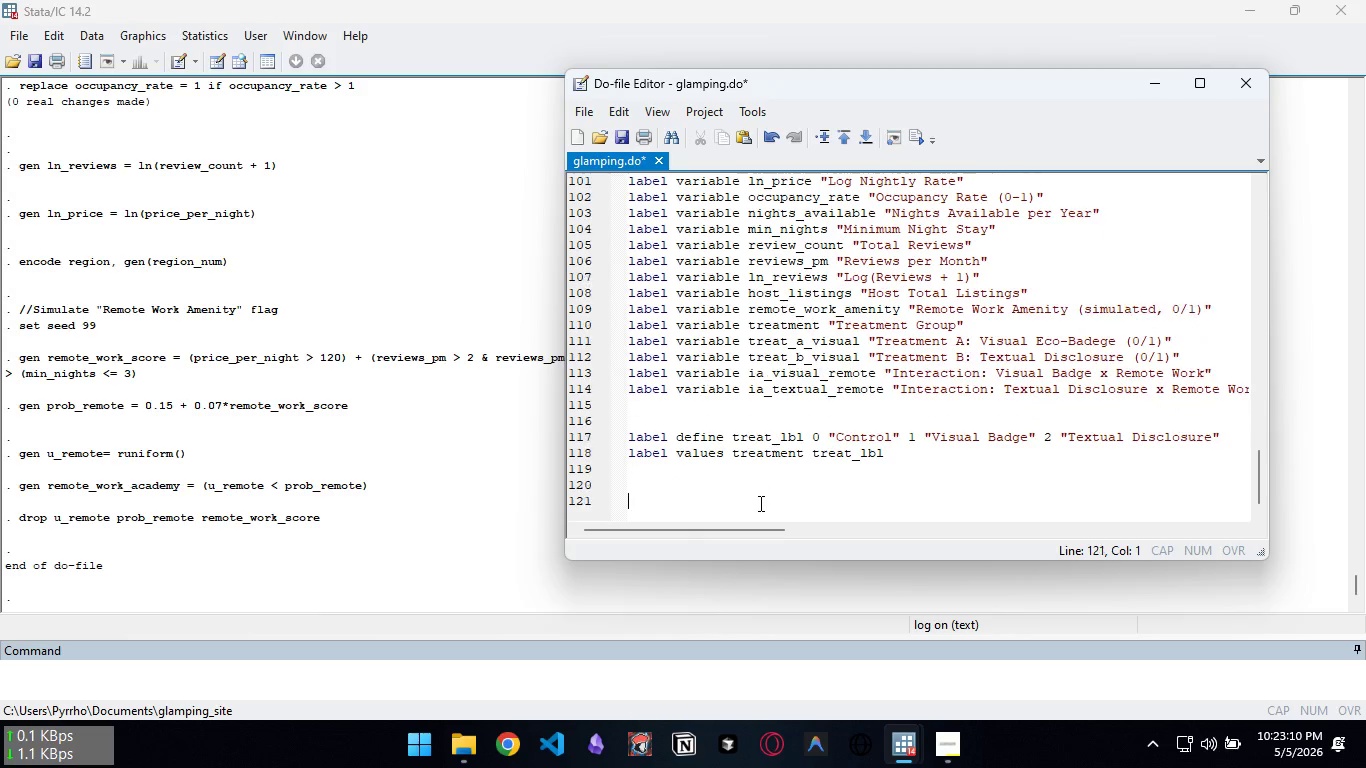 
key(Enter)
 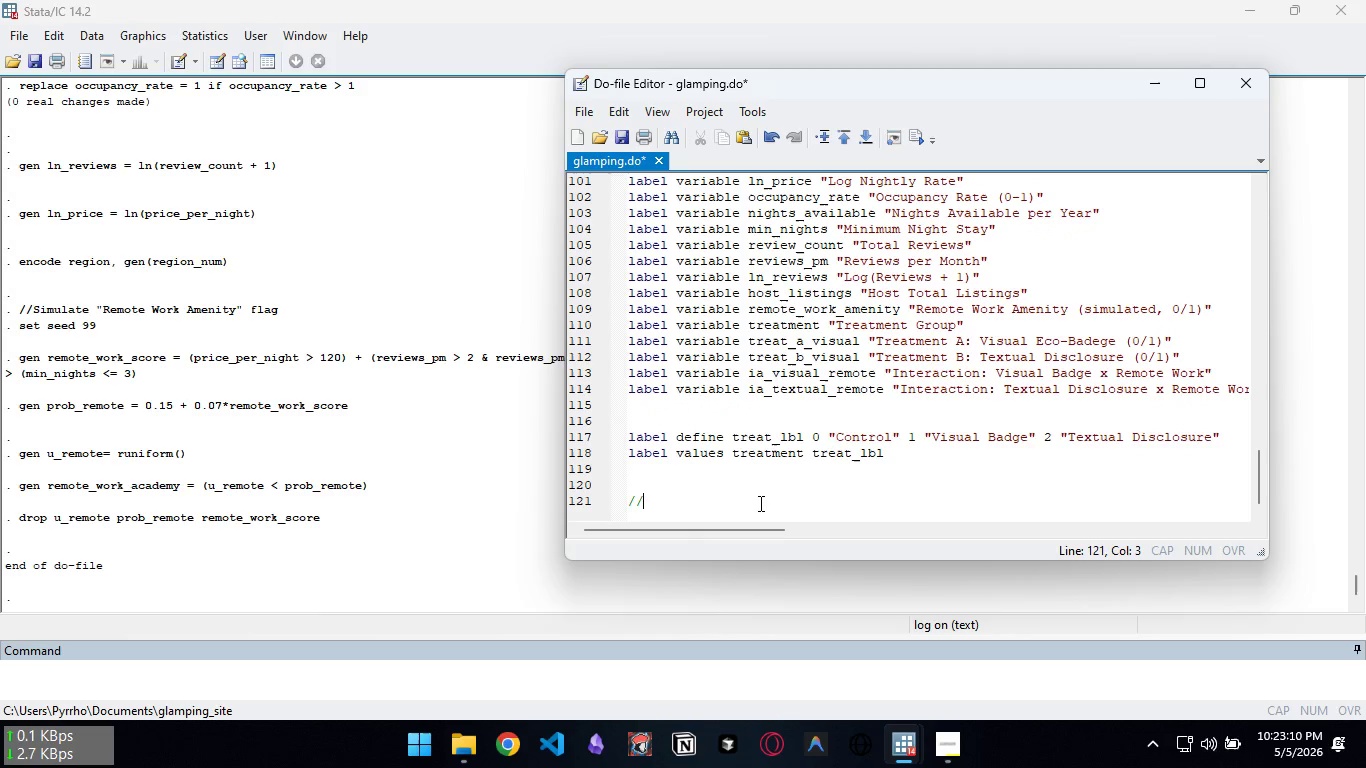 
type(// Summary T)
key(Backspace)
type(Statistics & Balance Check)
 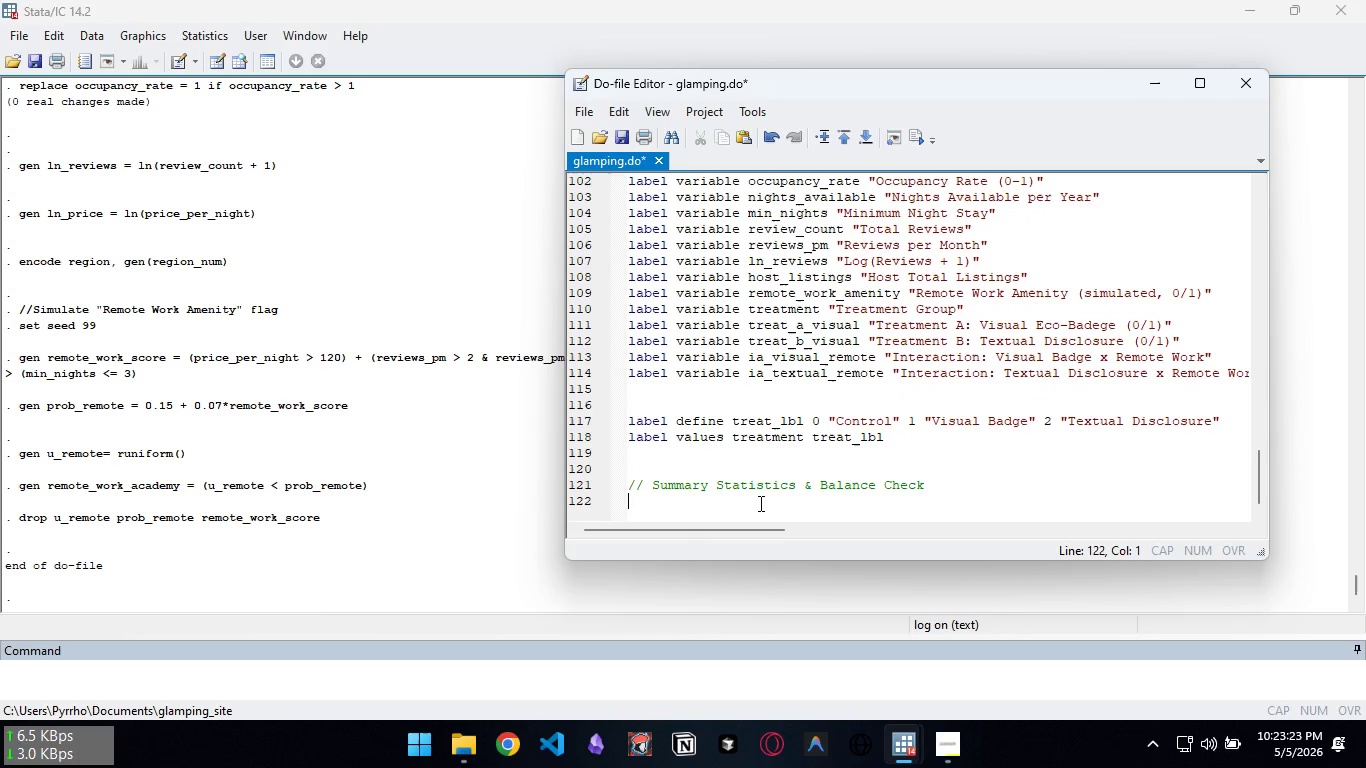 
 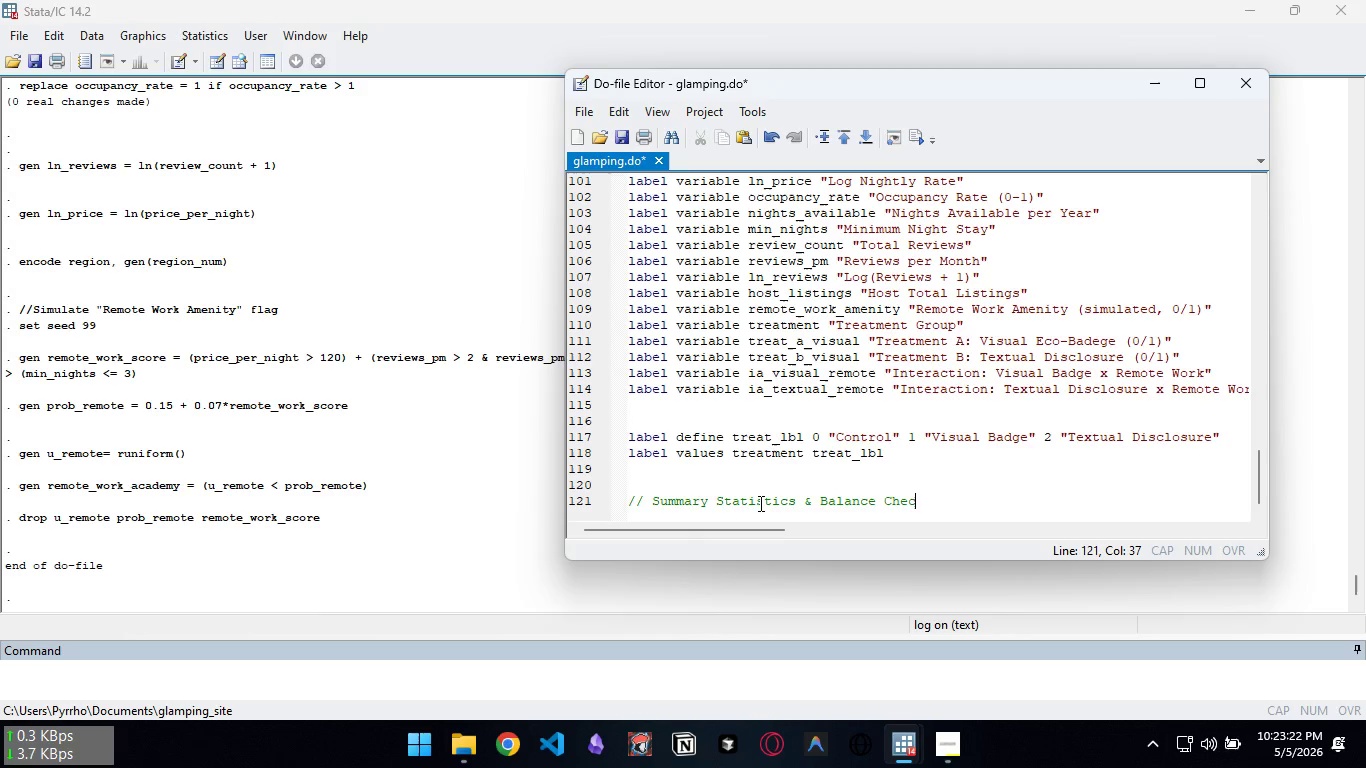 
key(Enter)
 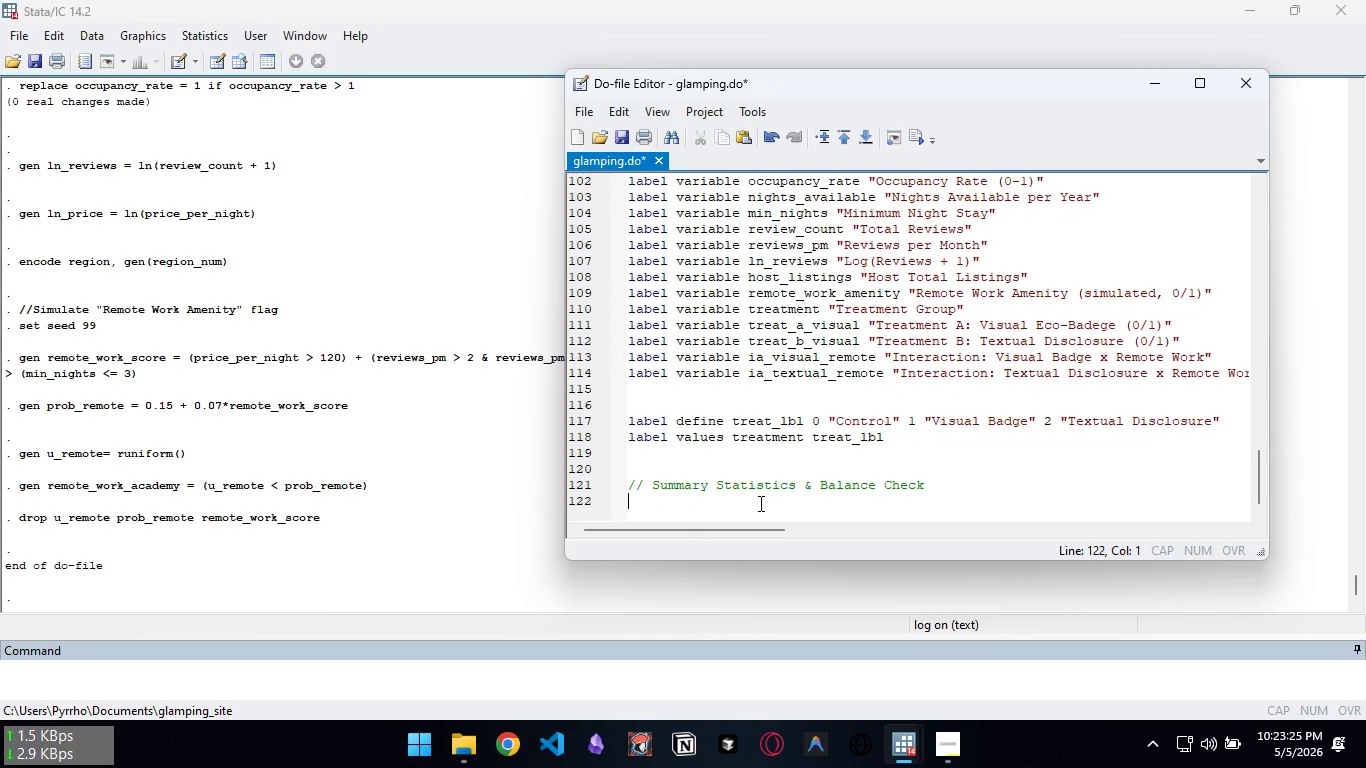 
key(Enter)
 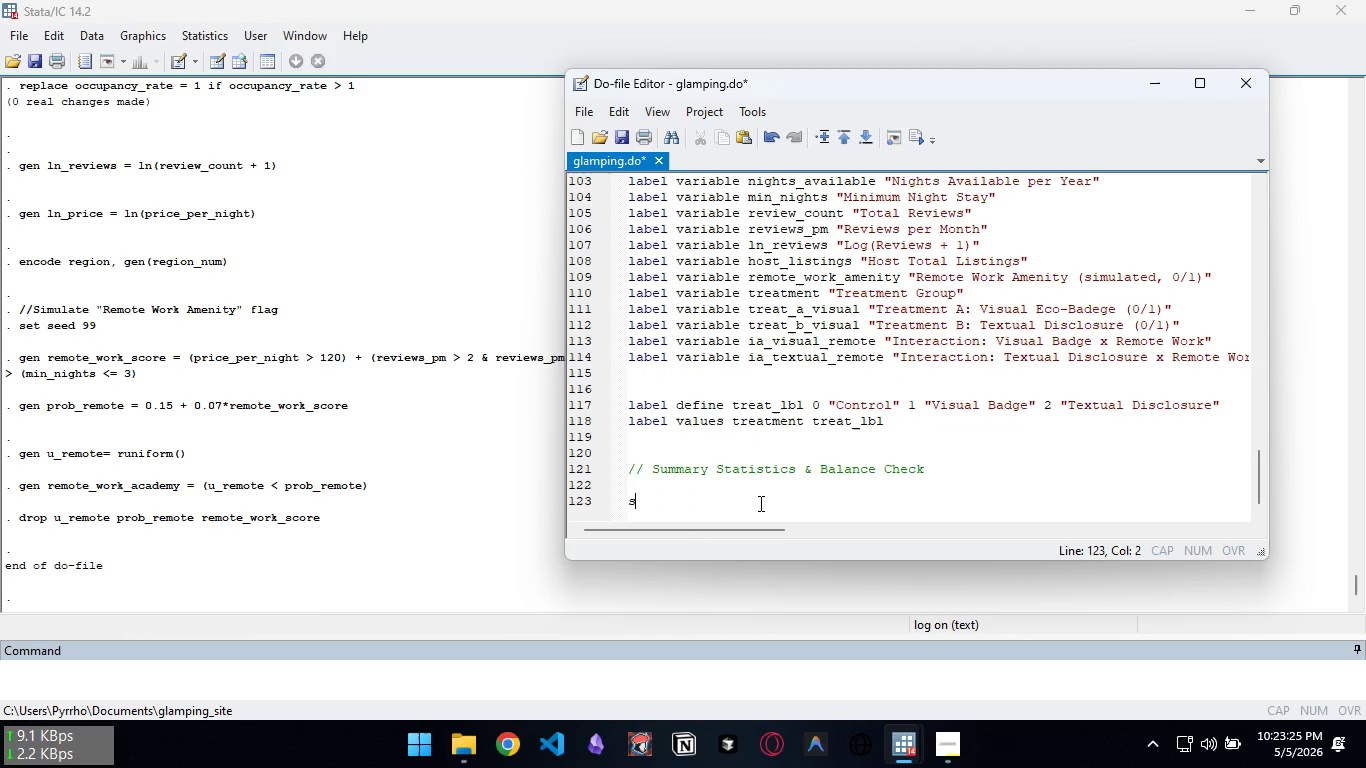 
type(summarise )
key(Backspace)
key(Backspace)
key(Backspace)
type(ze price_per_night occupanyc)
key(Backspace)
key(Backspace)
type(cy )
key(Backspace)
type())
key(Backspace)
type(_rate reviw)
key(Backspace)
type(ew))
key(Backspace)
type(_count reviews_pm /// )
 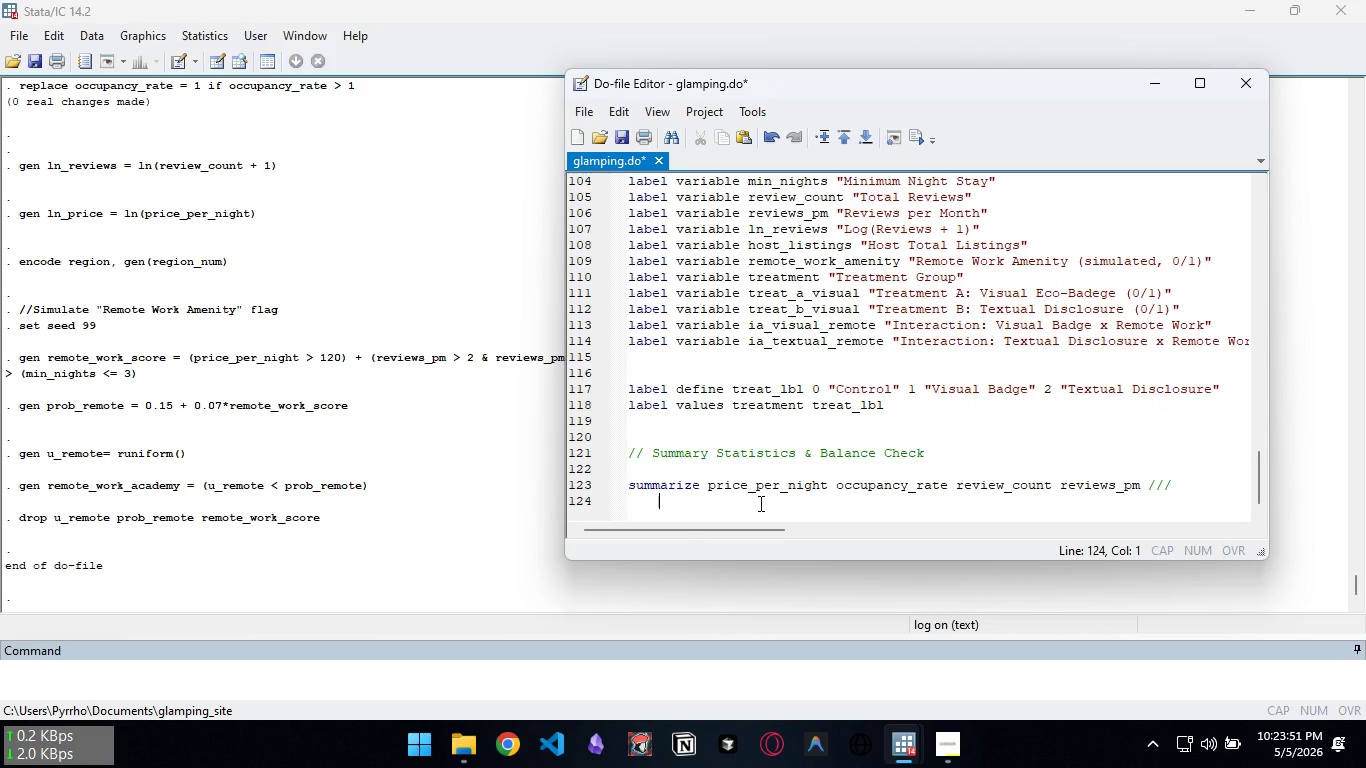 
 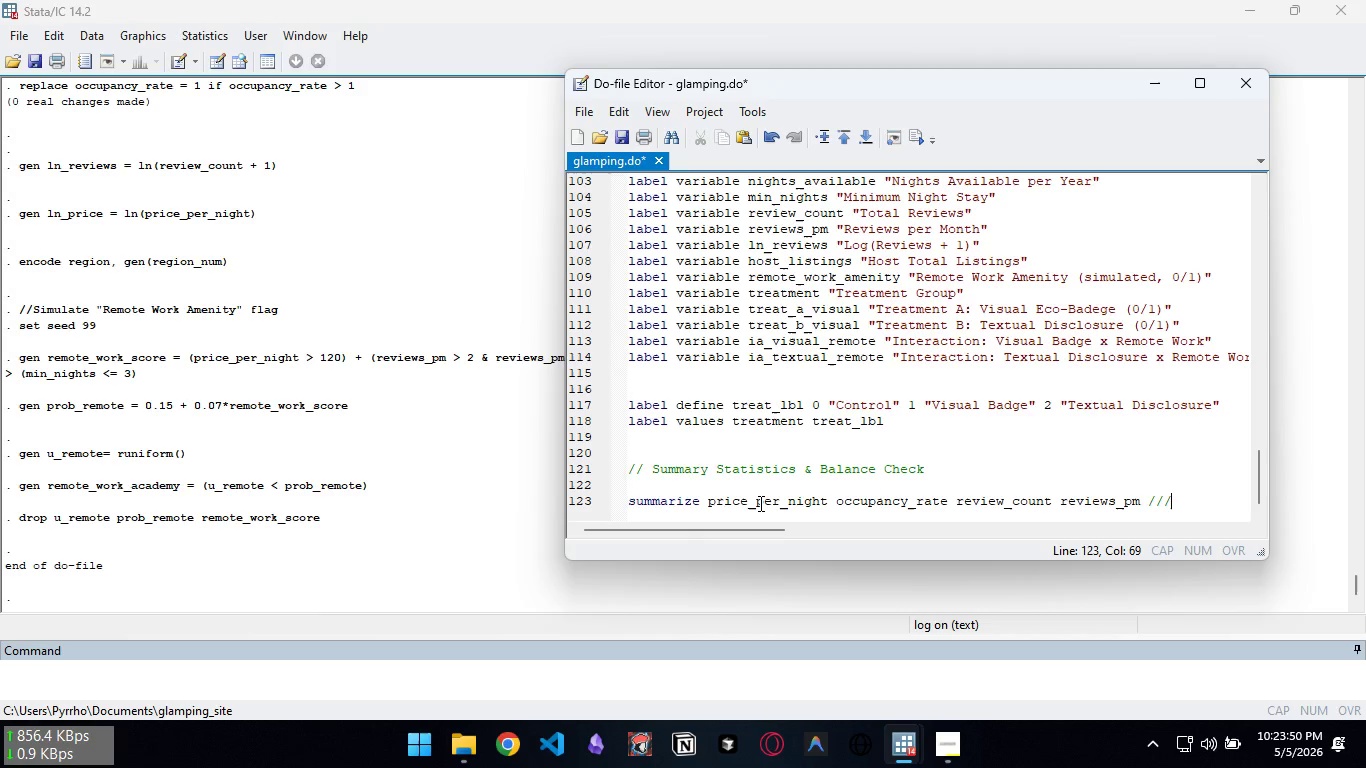 
key(Enter)
 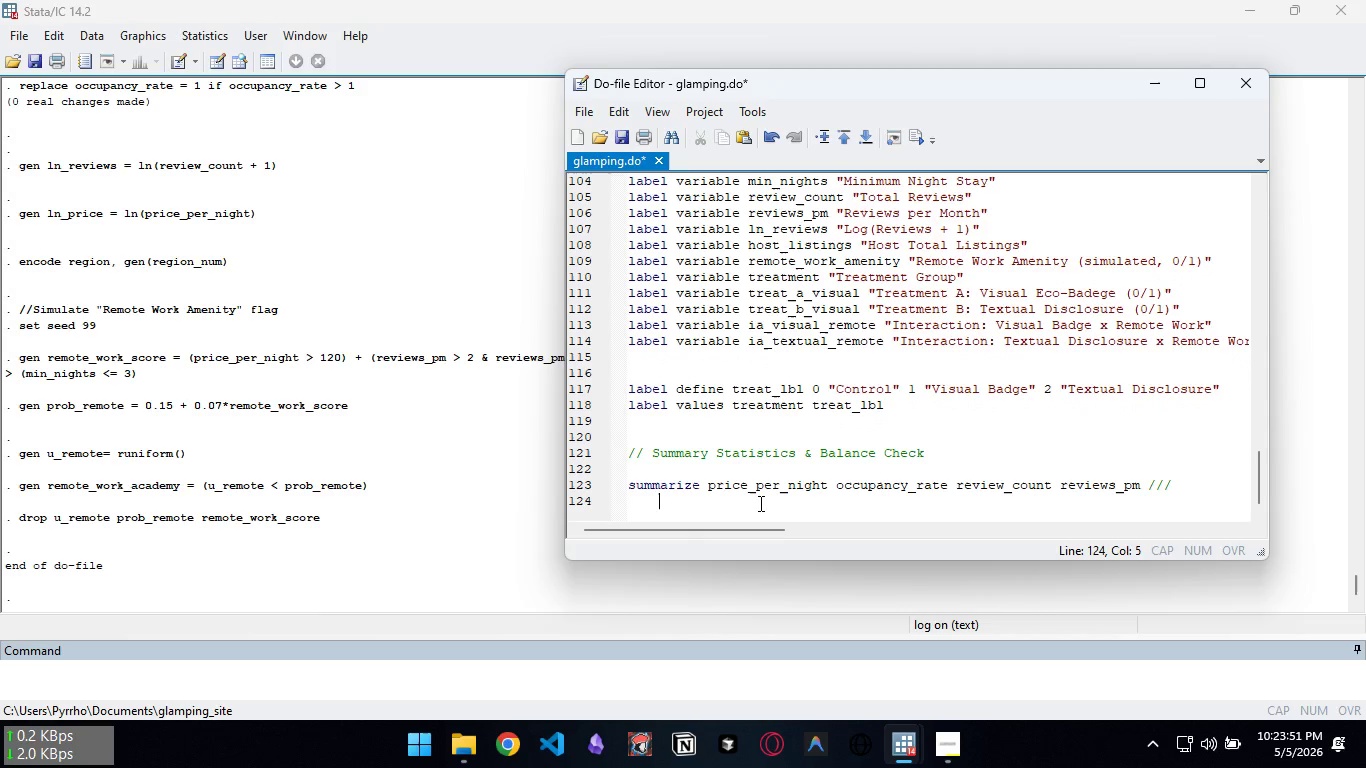 
key(Tab)
type(min))
key(Backspace)
type(_nights nights_available remotre_work)a)
key(Backspace)
key(Backspace)
type(_amenity, detail)
 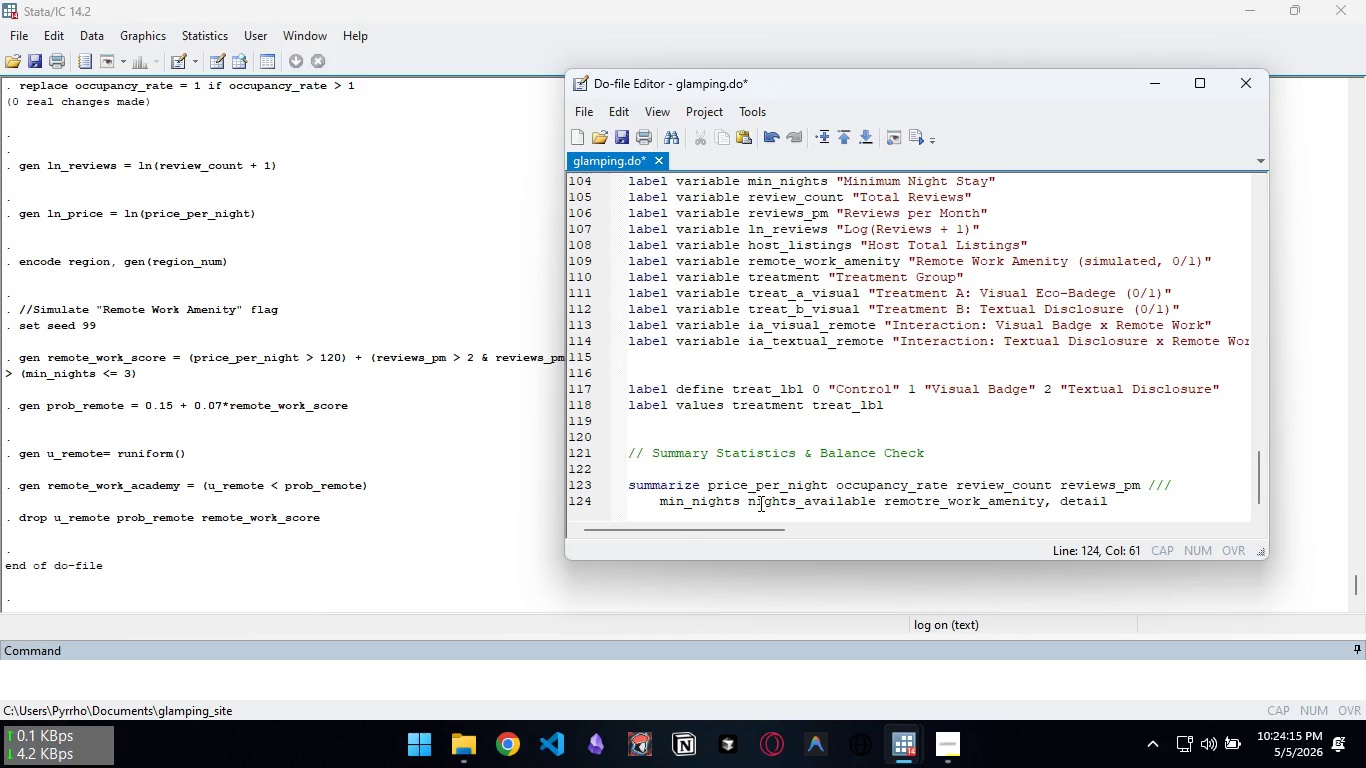 
key(Enter)
 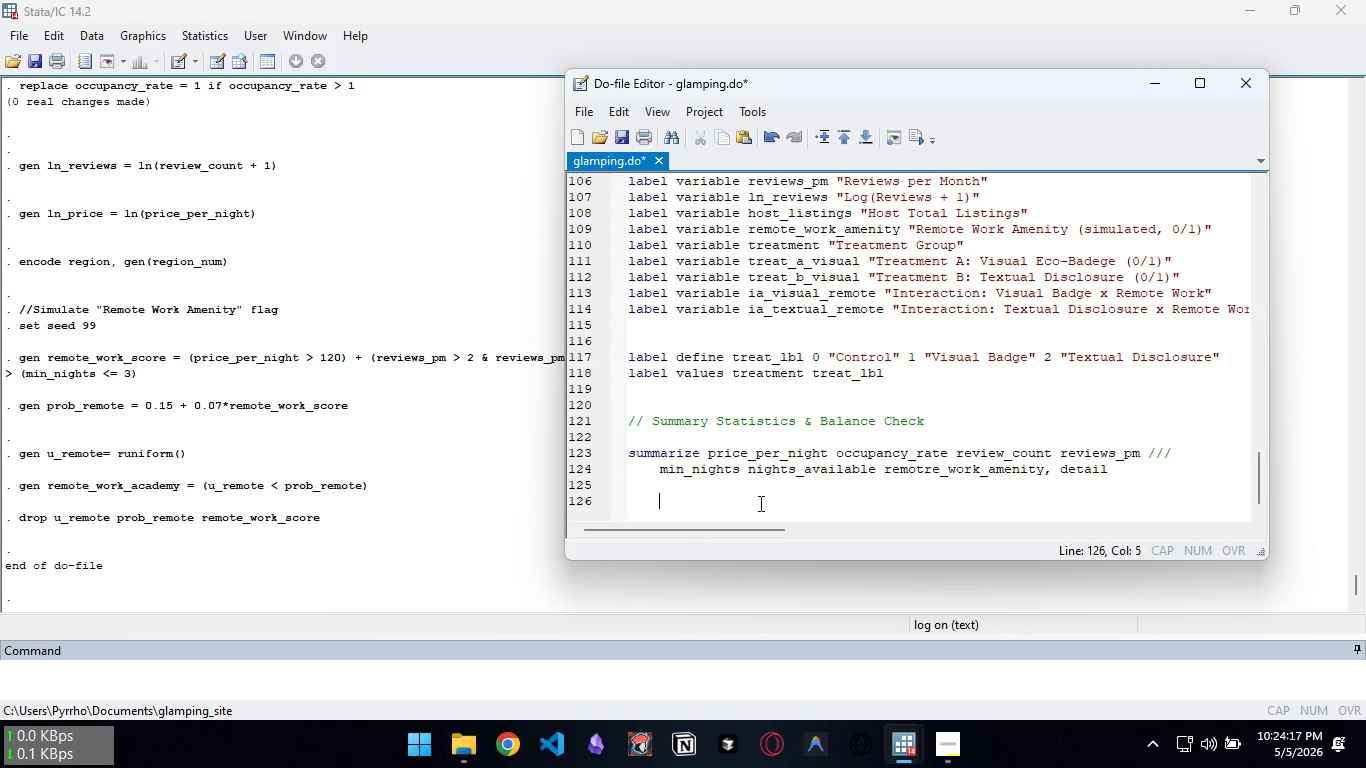 
key(Enter)
 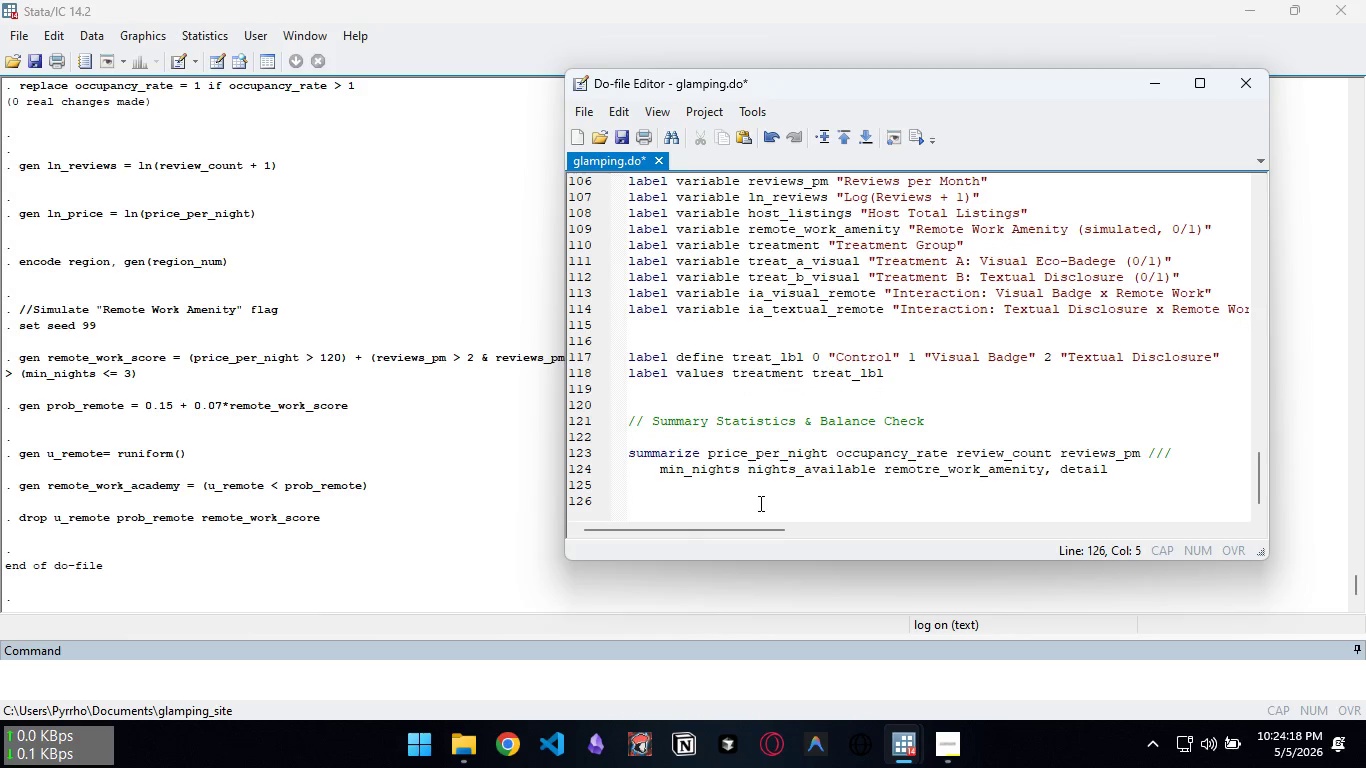 
key(Backspace)
 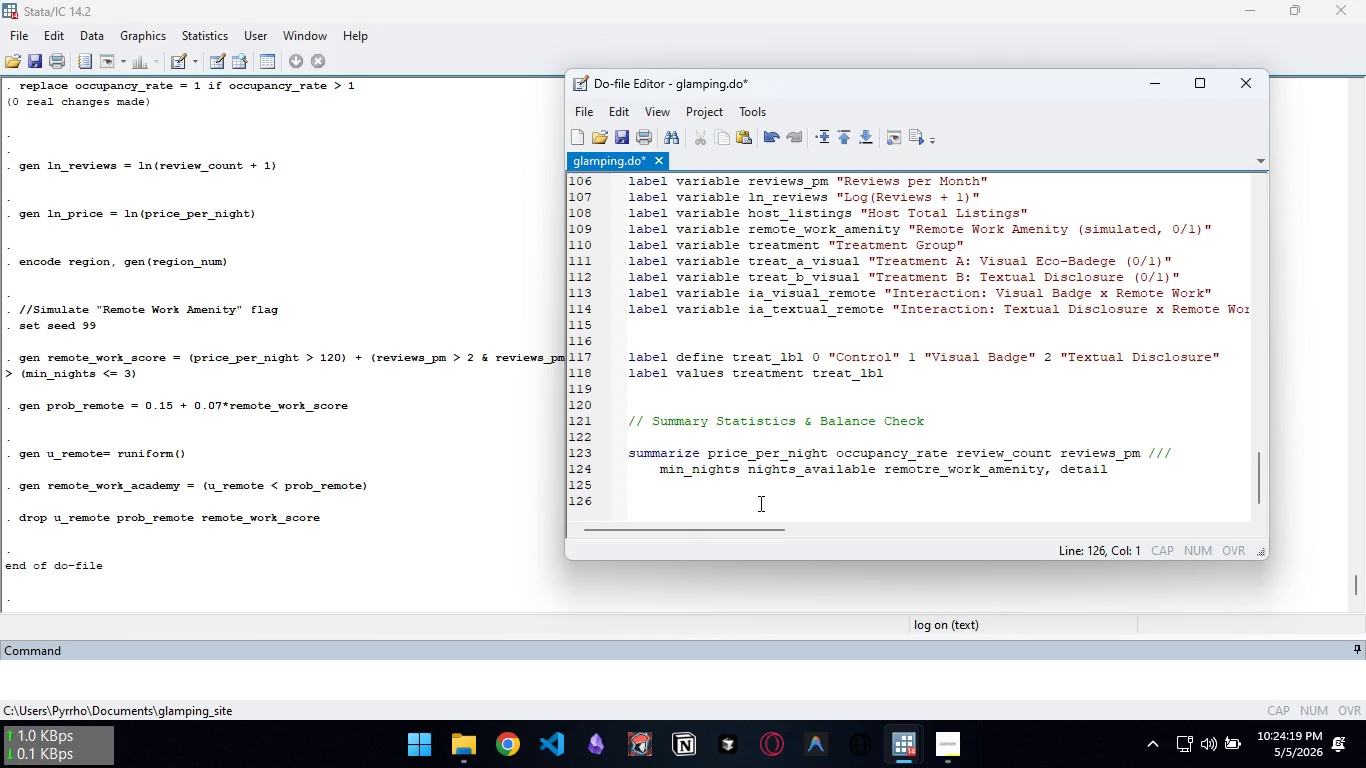 
key(Enter)
 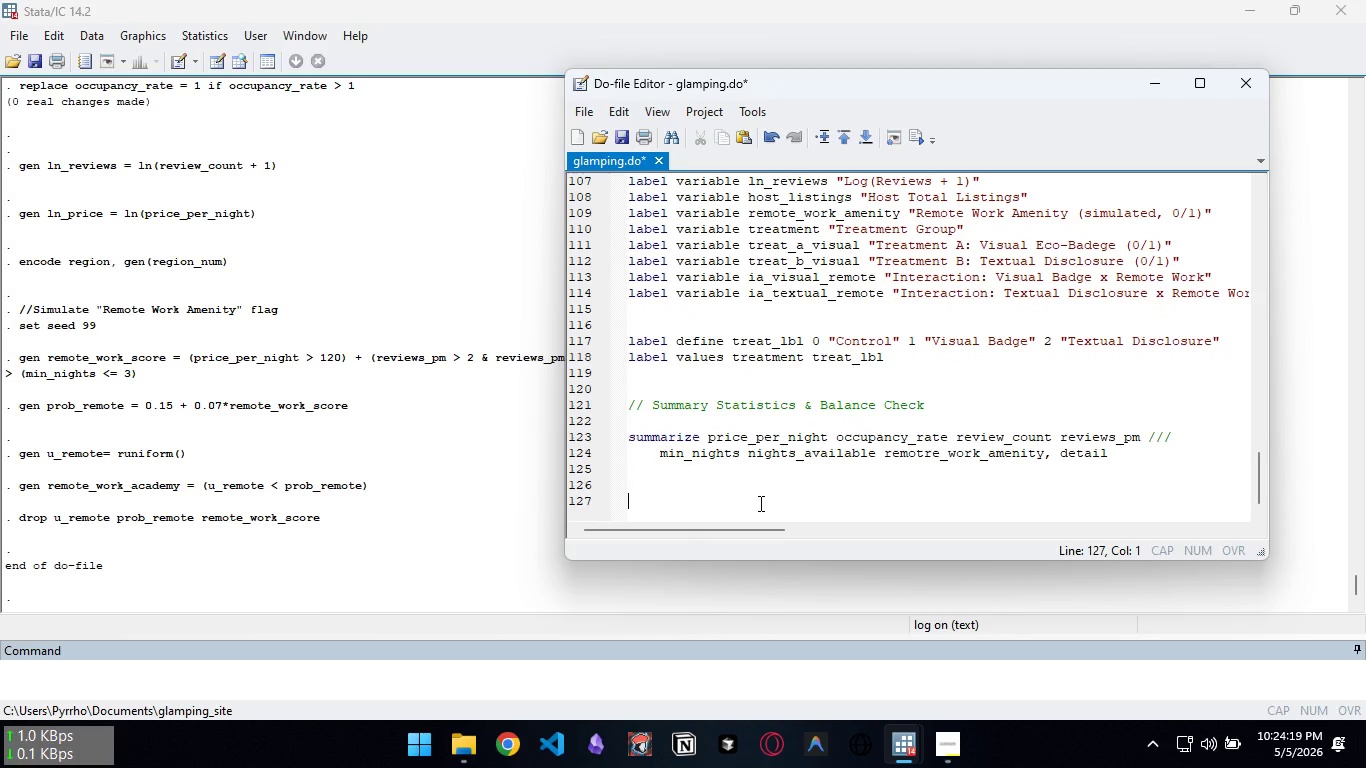 
key(Backspace)
 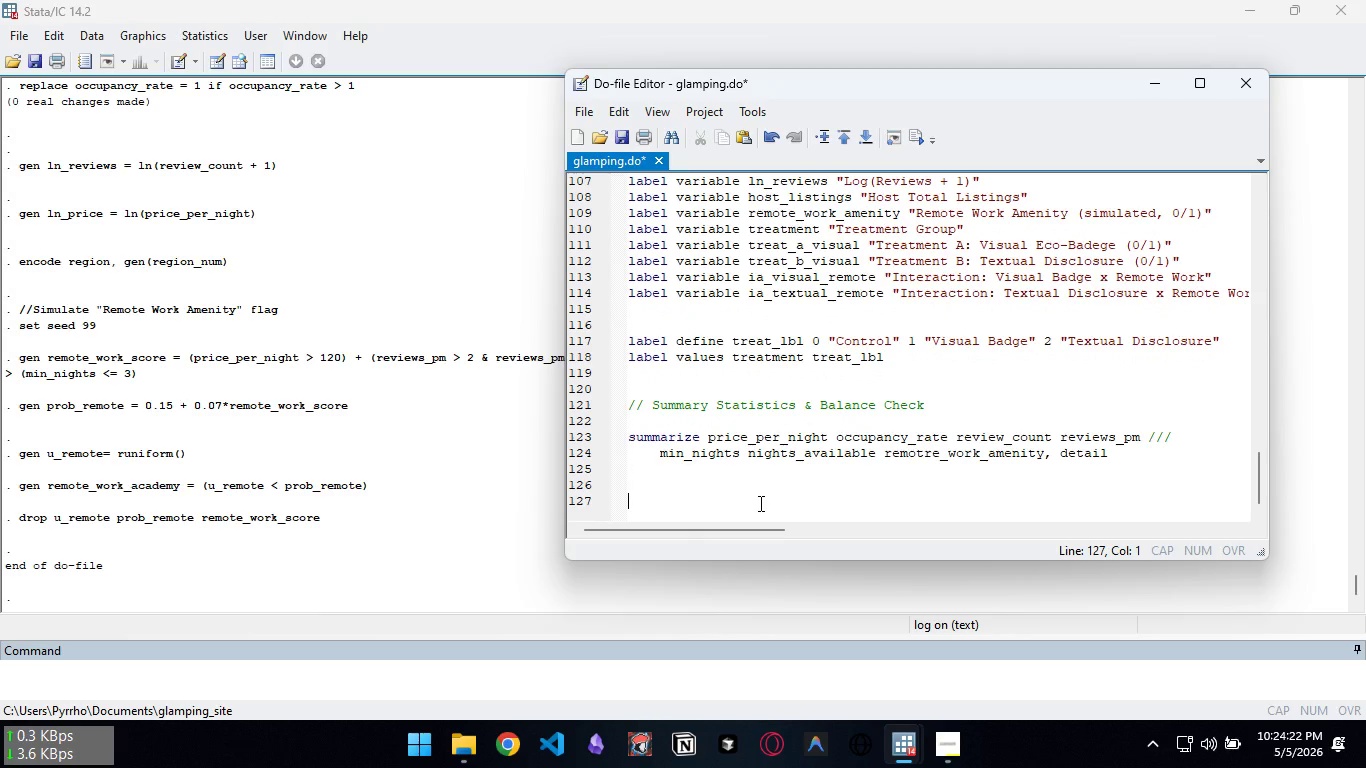 
type(tabstat price_per_night)
 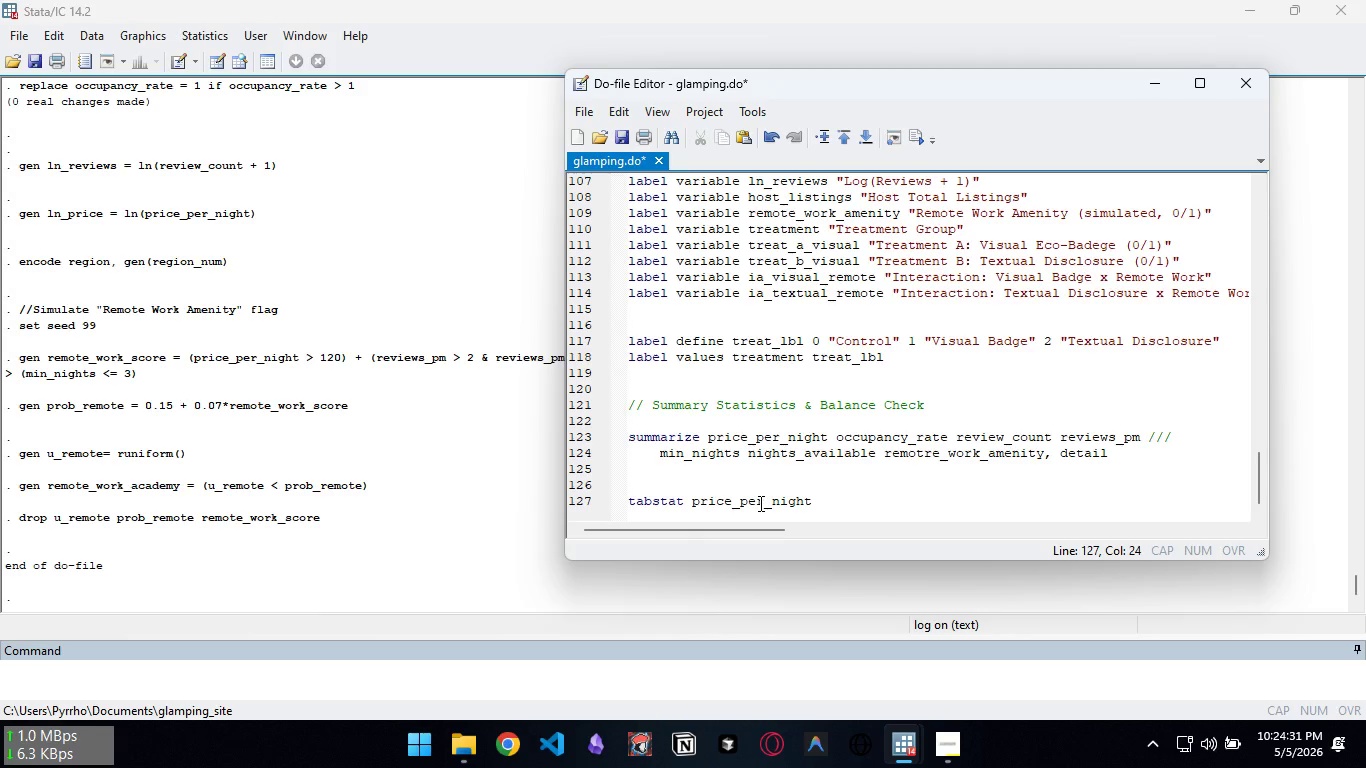 
wait(5.19)
 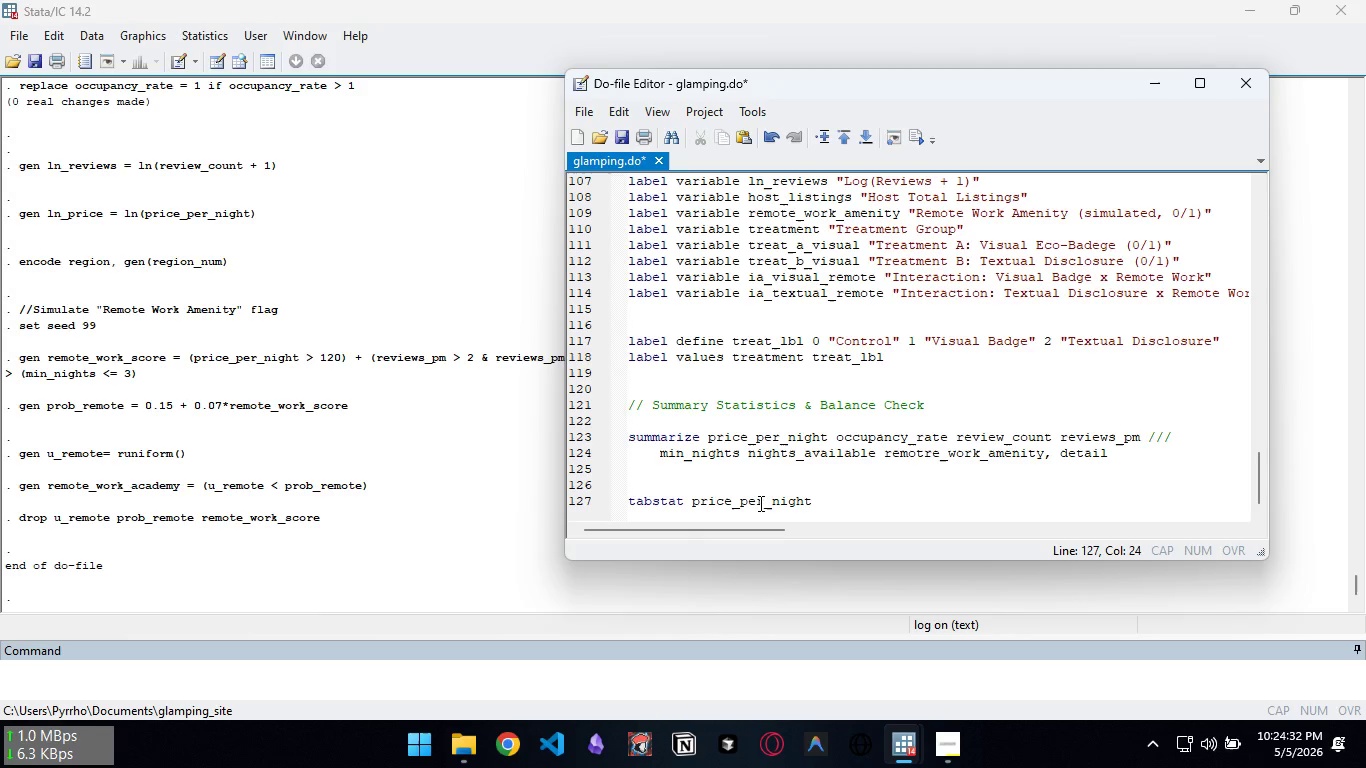 
type( occup)
key(Backspace)
key(Backspace)
key(Backspace)
key(Backspace)
key(Backspace)
key(Backspace)
key(Backspace)
type(t occupancy_rate)
 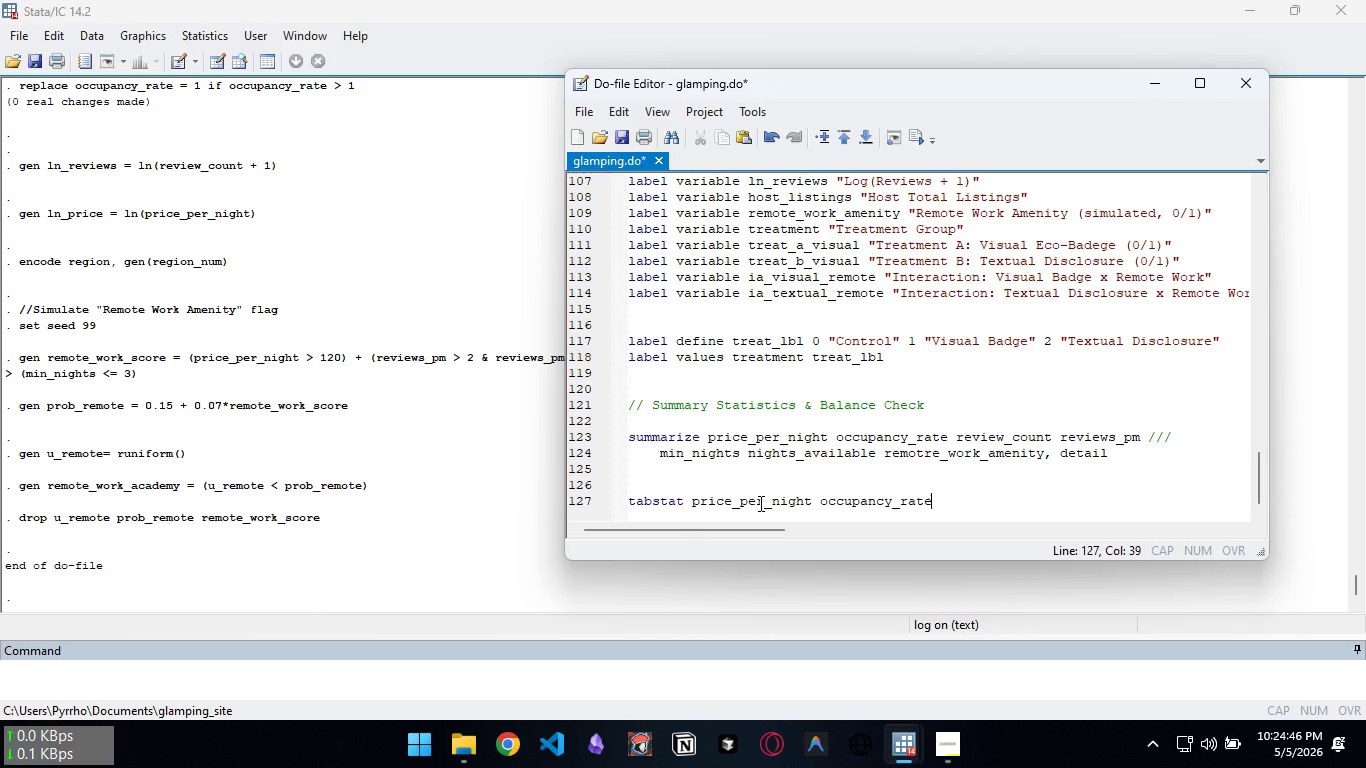 
type( remote_work_amenity ln)re)
key(Backspace)
key(Backspace)
key(Backspace)
type(_v)
key(Backspace)
type(reviews min))
key(Backspace)
type(_nights)
 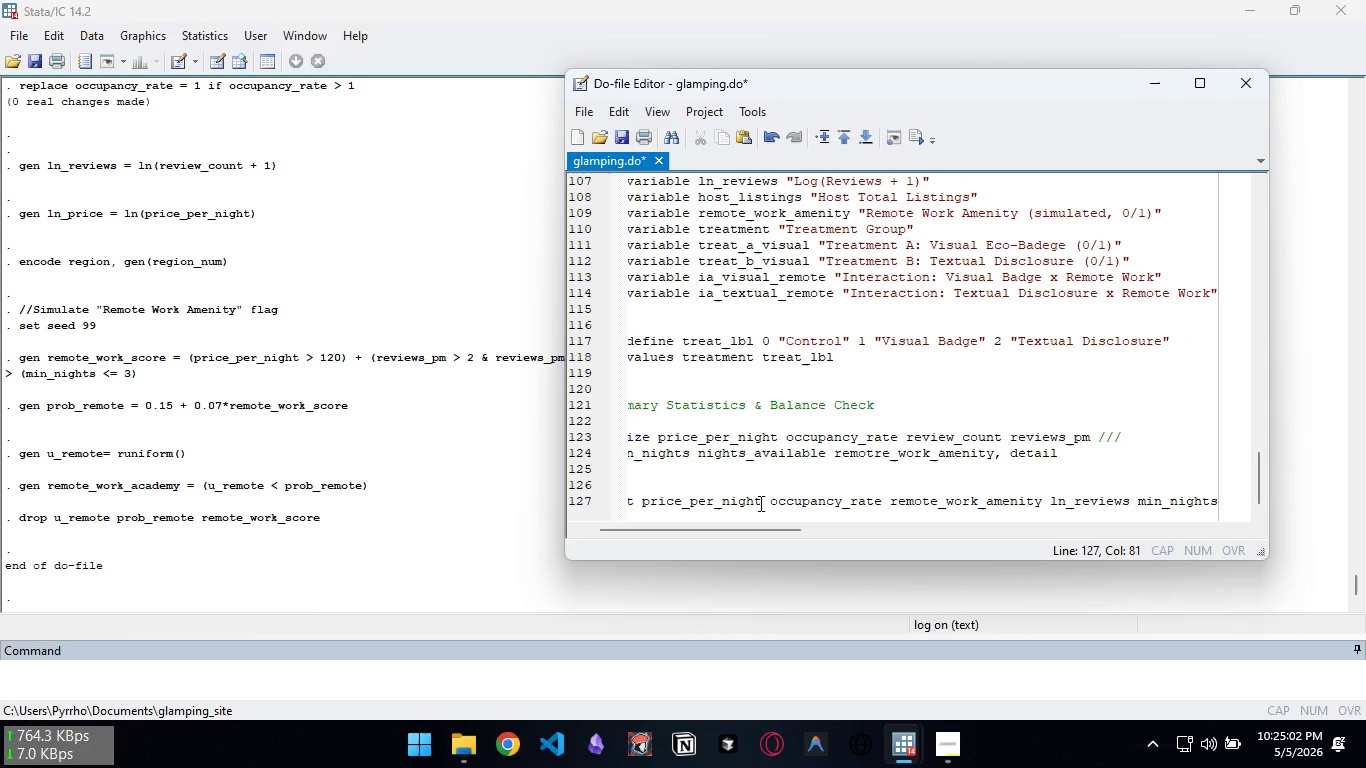 
key(Comma)
 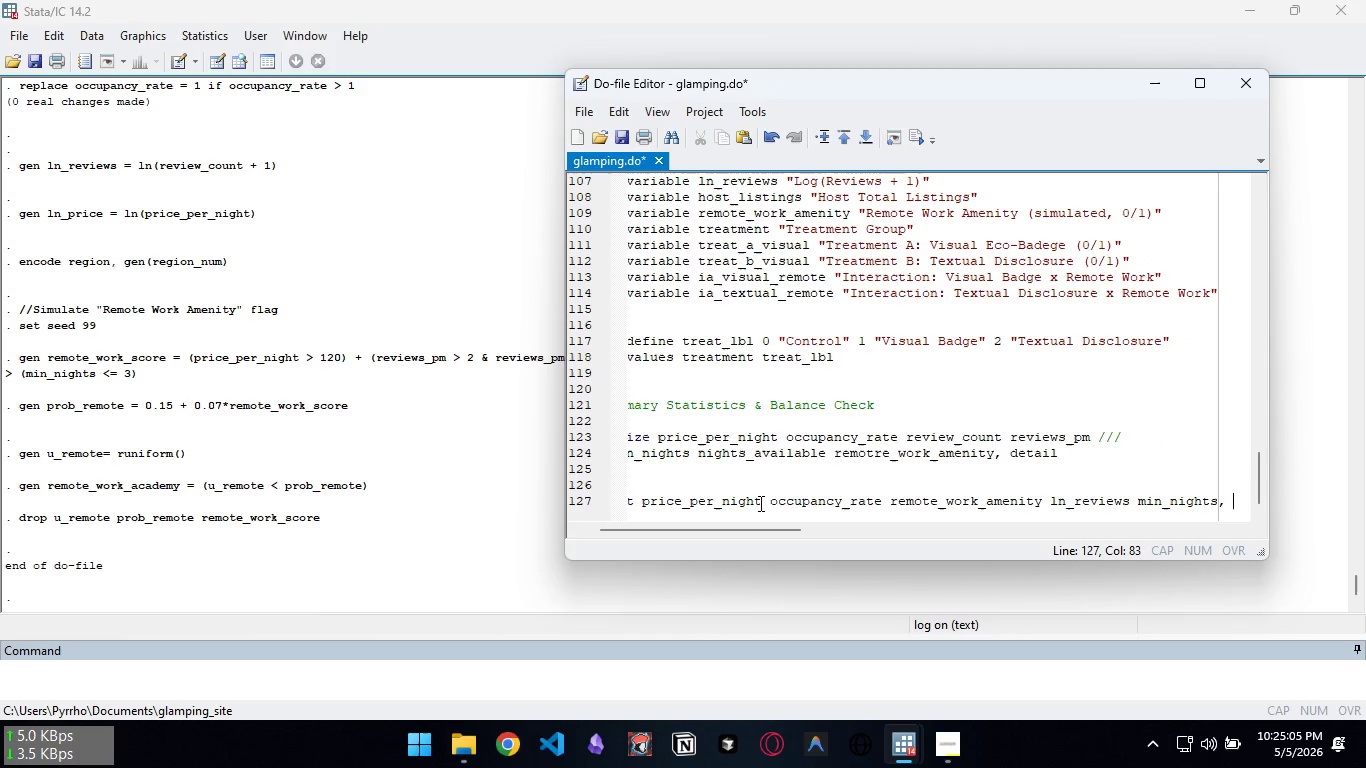 
key(Space)
 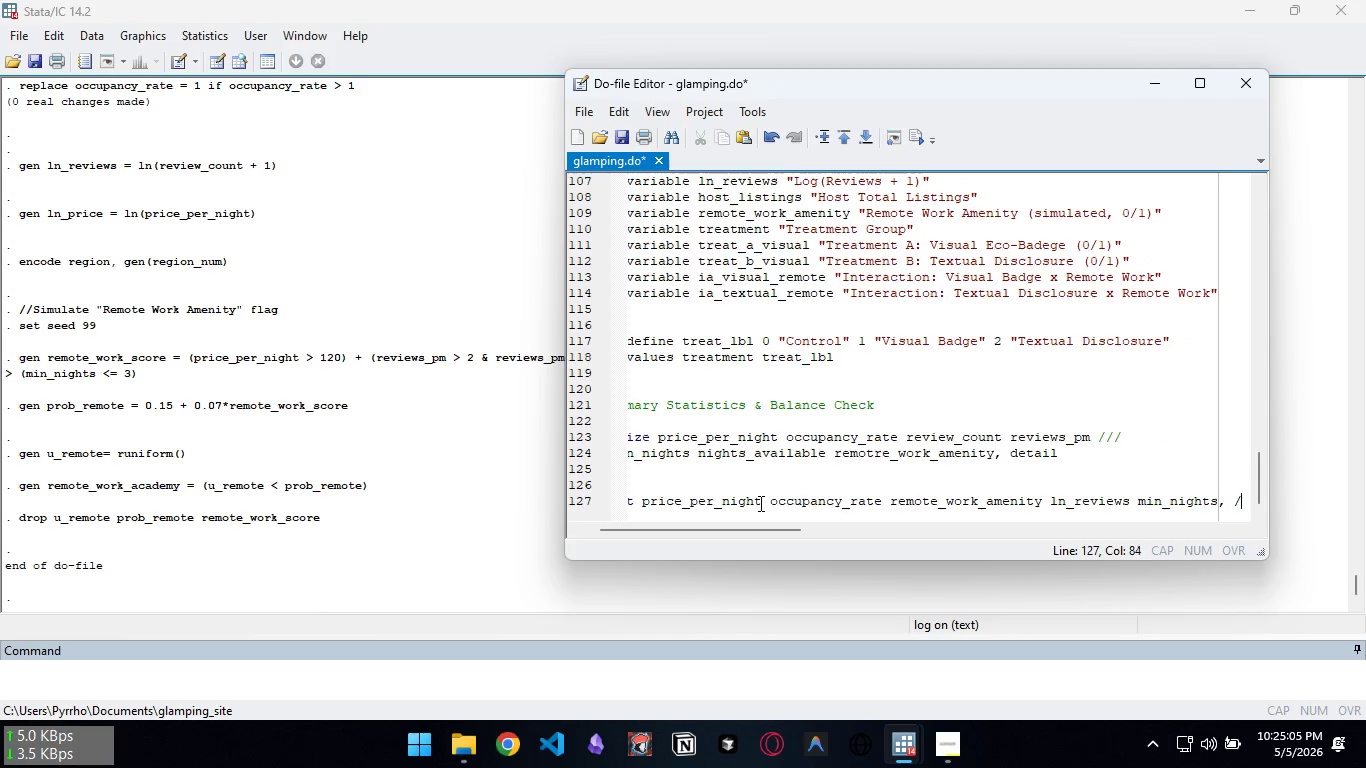 
key(Slash)
 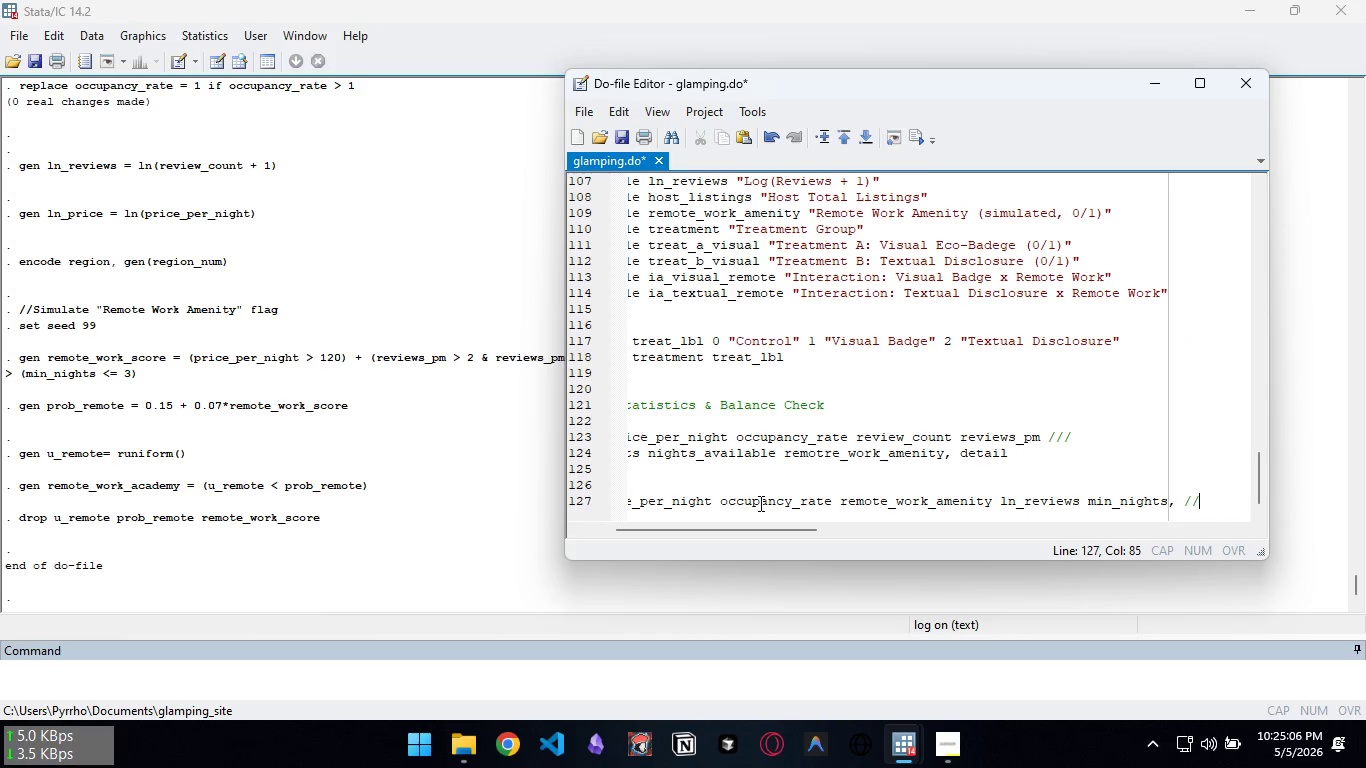 
key(Slash)
 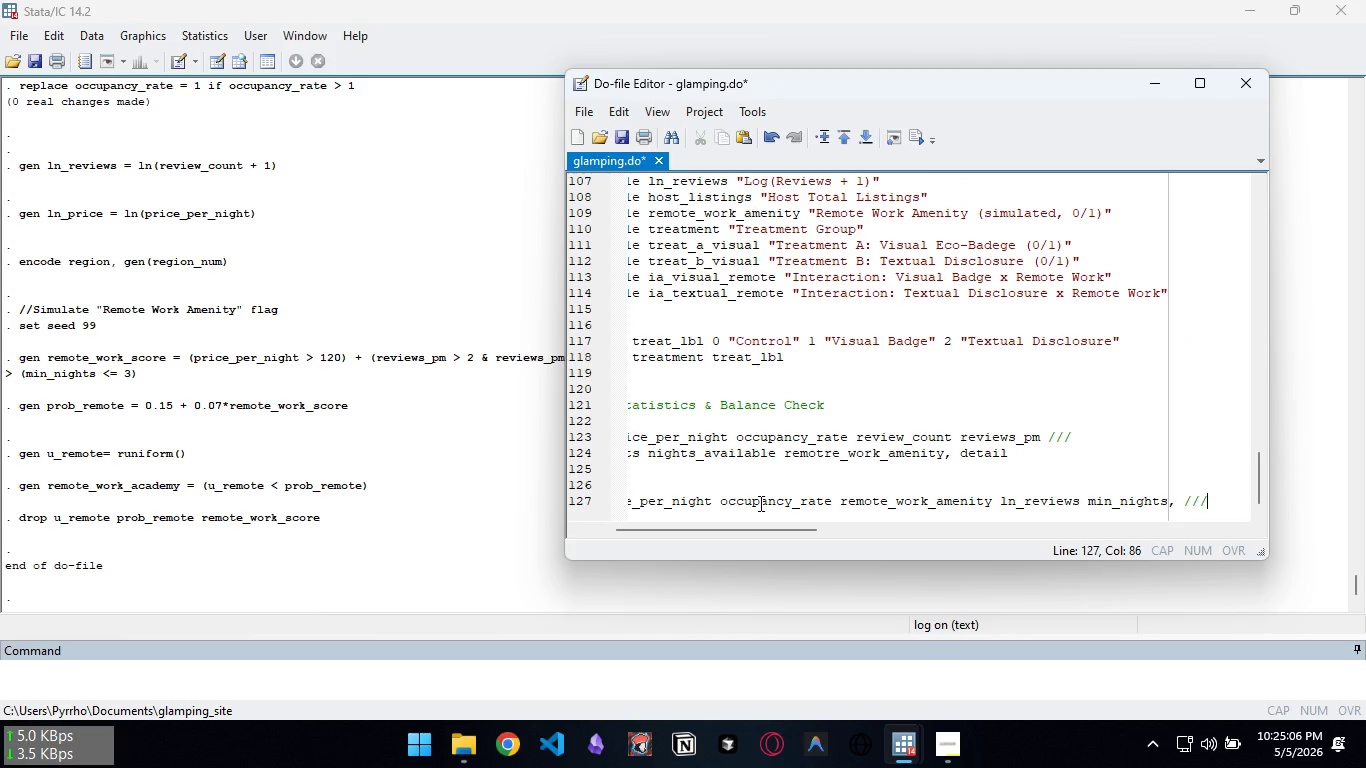 
key(Slash)
 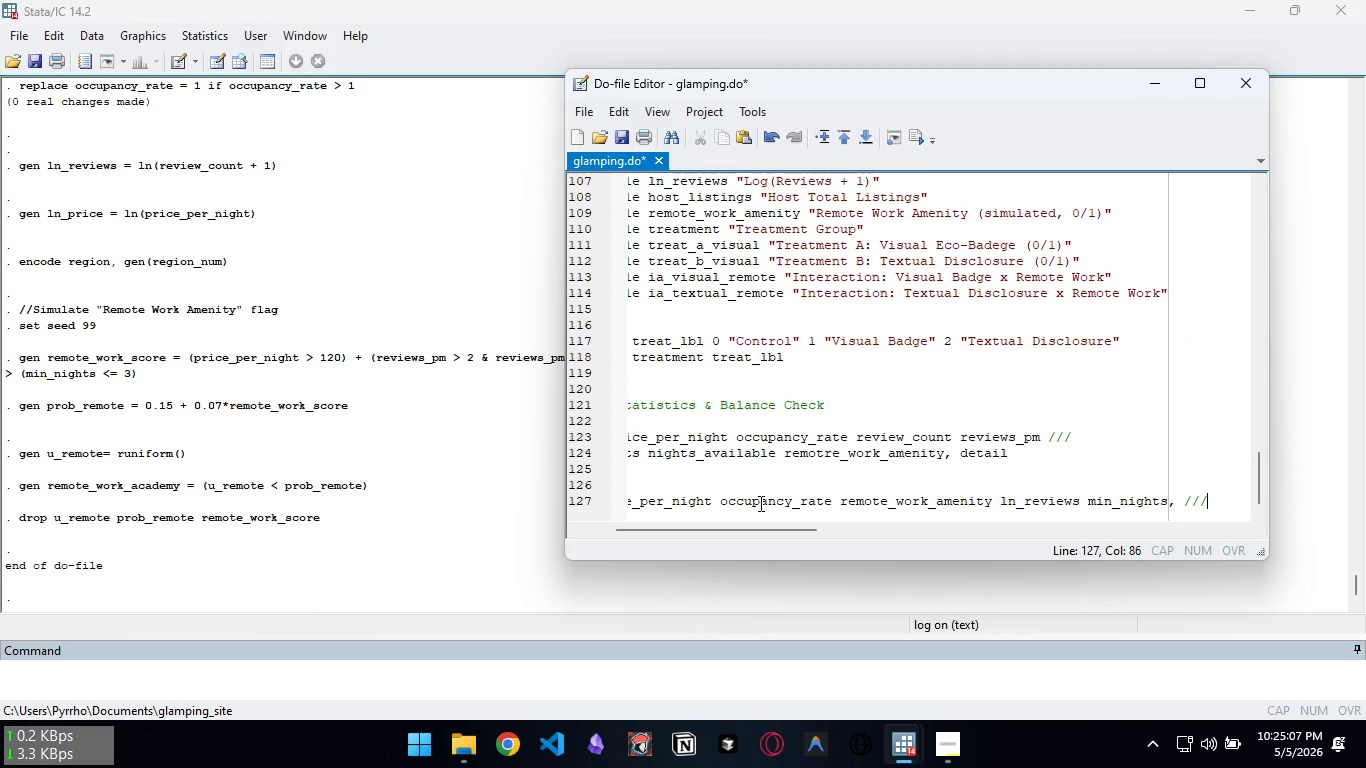 
key(Enter)
 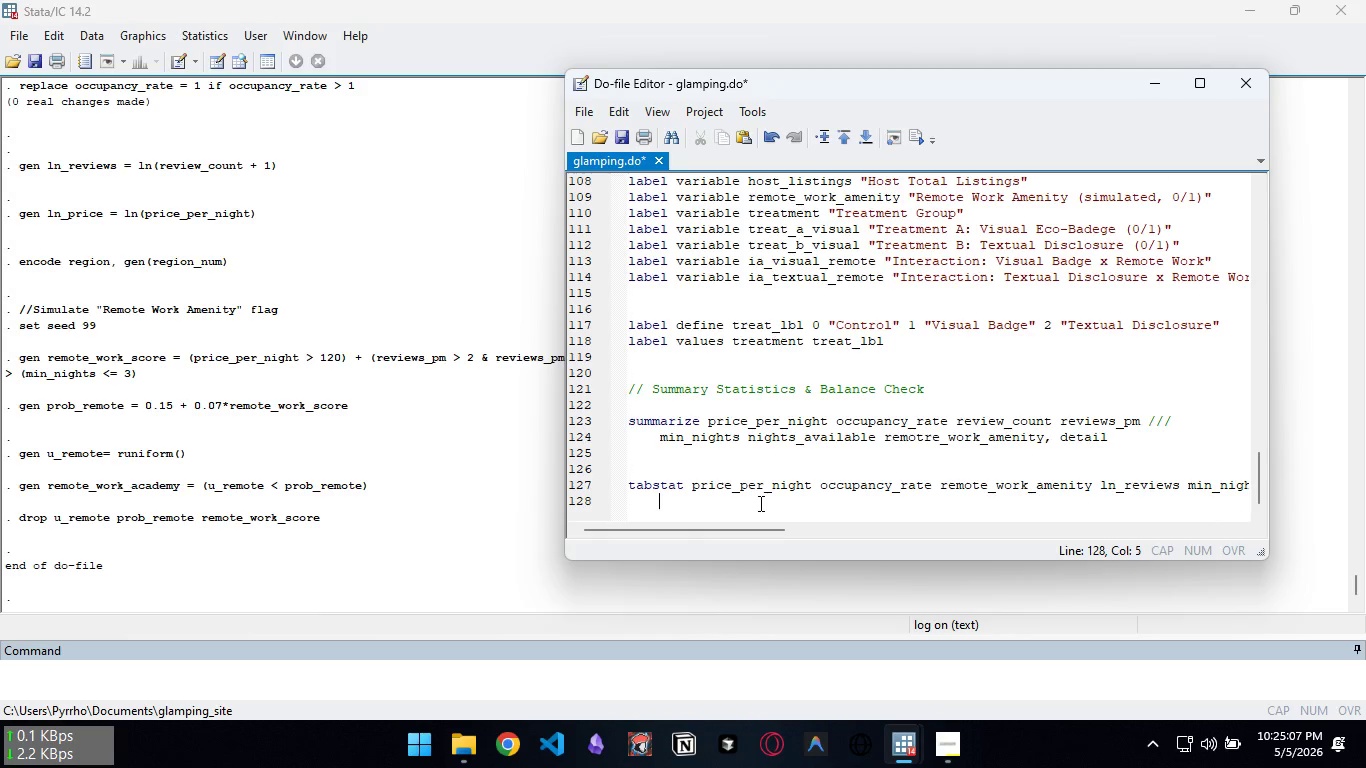 
key(Tab)
type(by(treatment))
 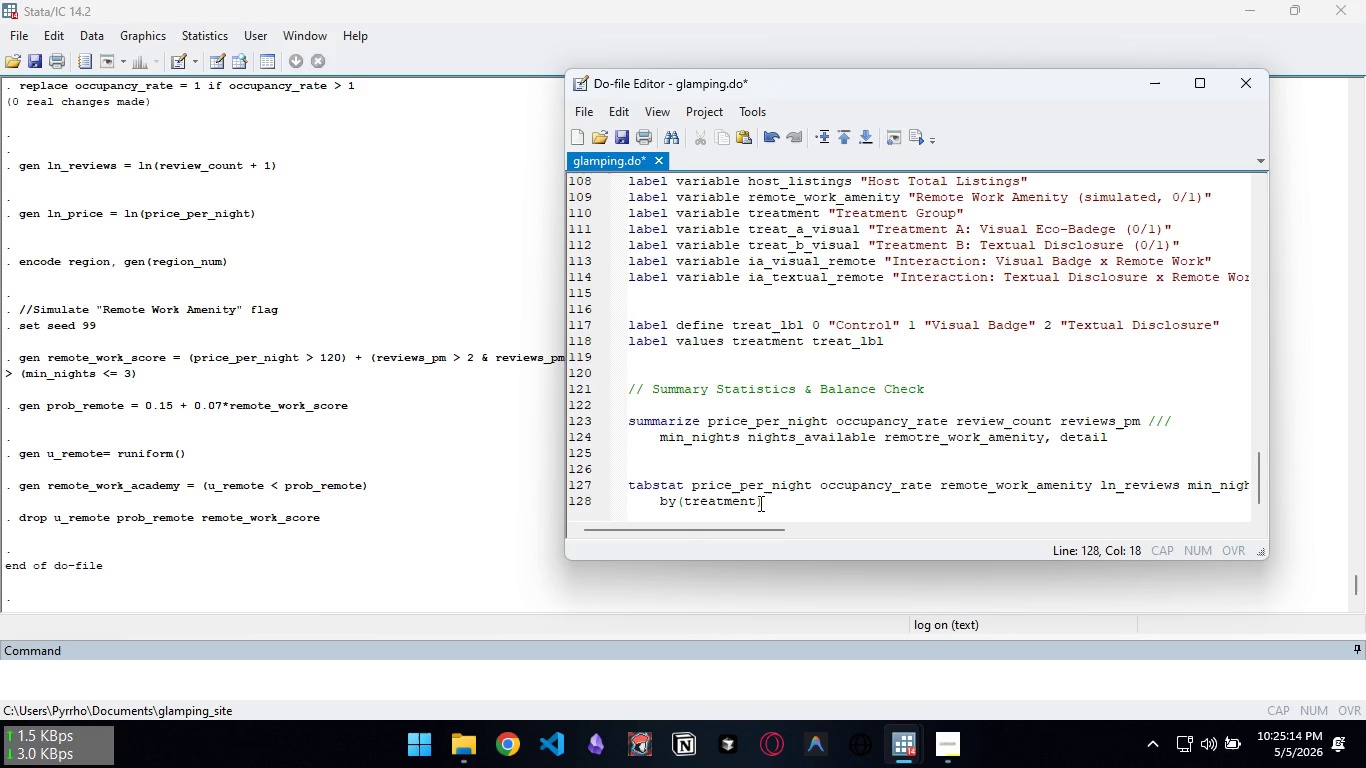 
type( stat)
 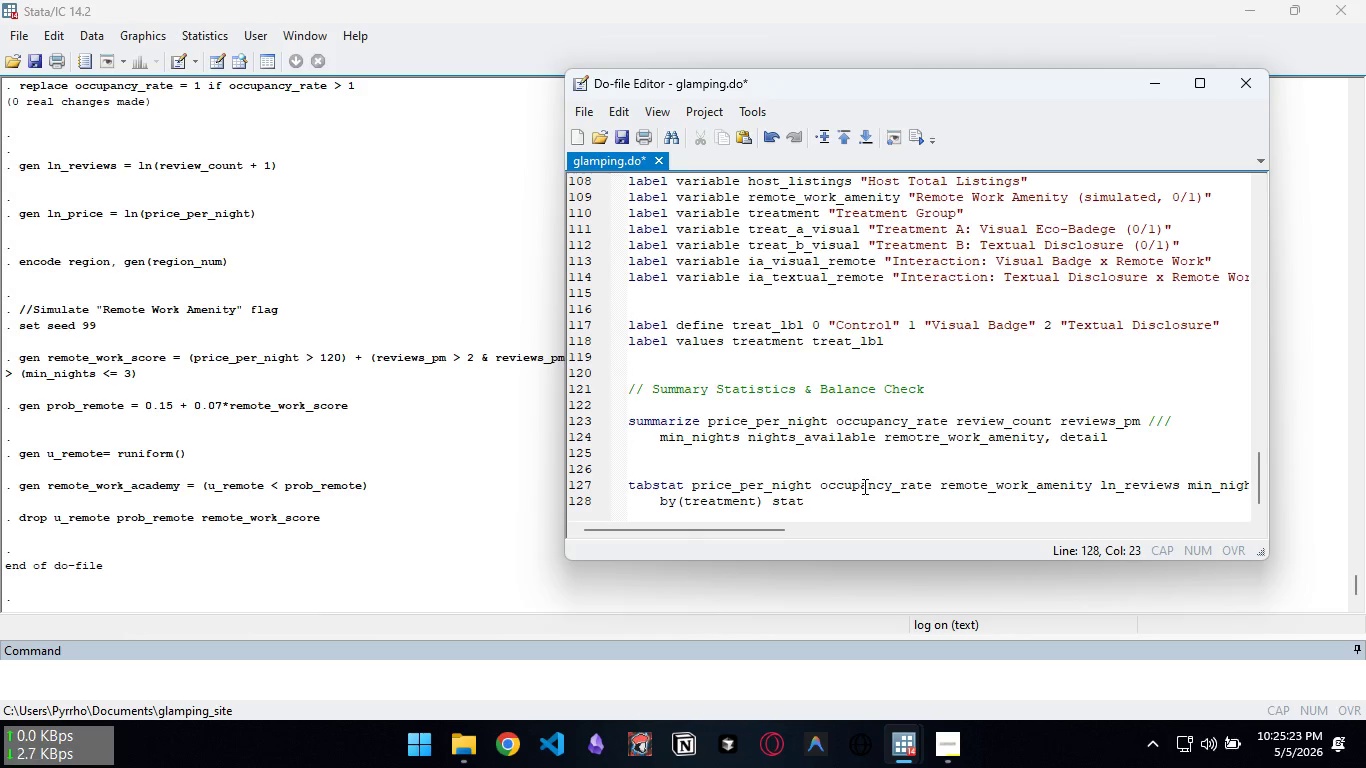 
wait(7.88)
 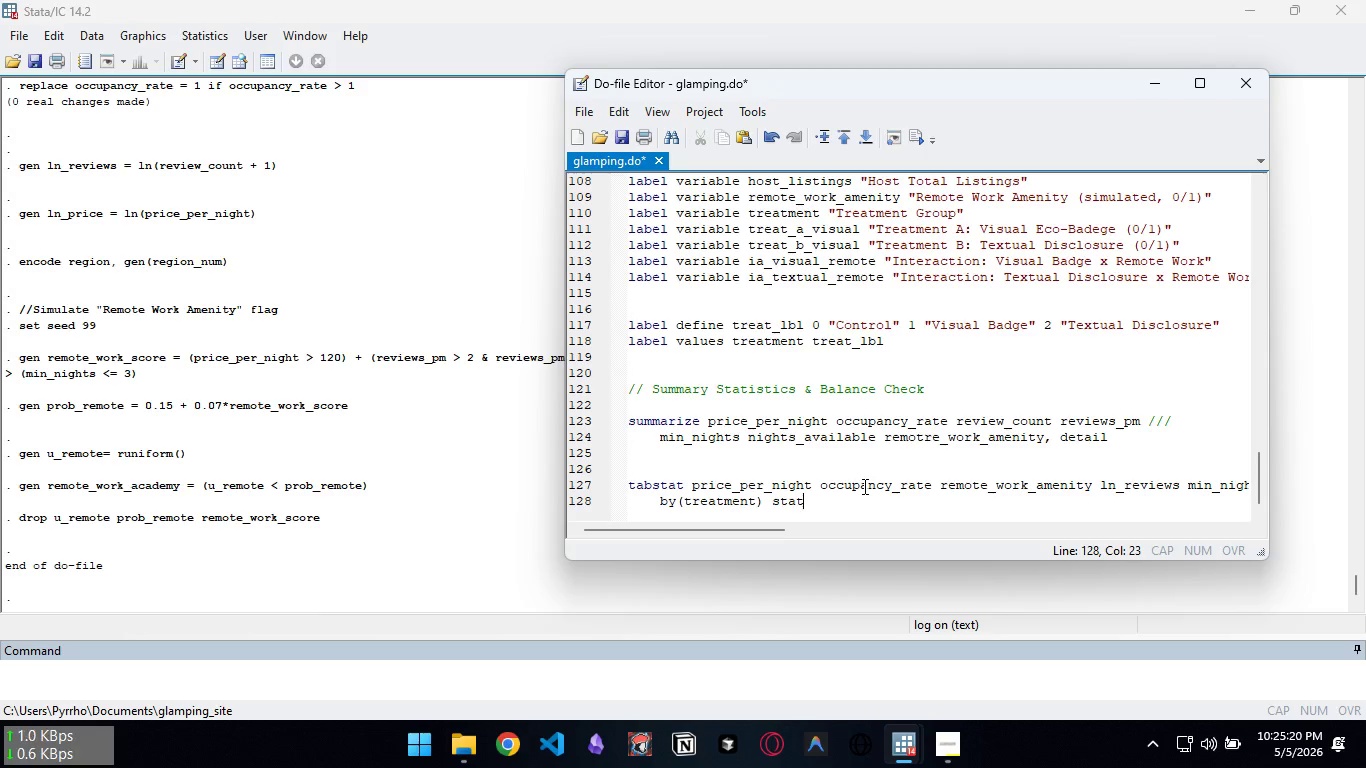 
type((mean sa)
key(Backspace)
type(d n) format(^)
key(Backspace)
type($)
key(Backspace)
type(%9.4f()
key(Backspace)
type())
 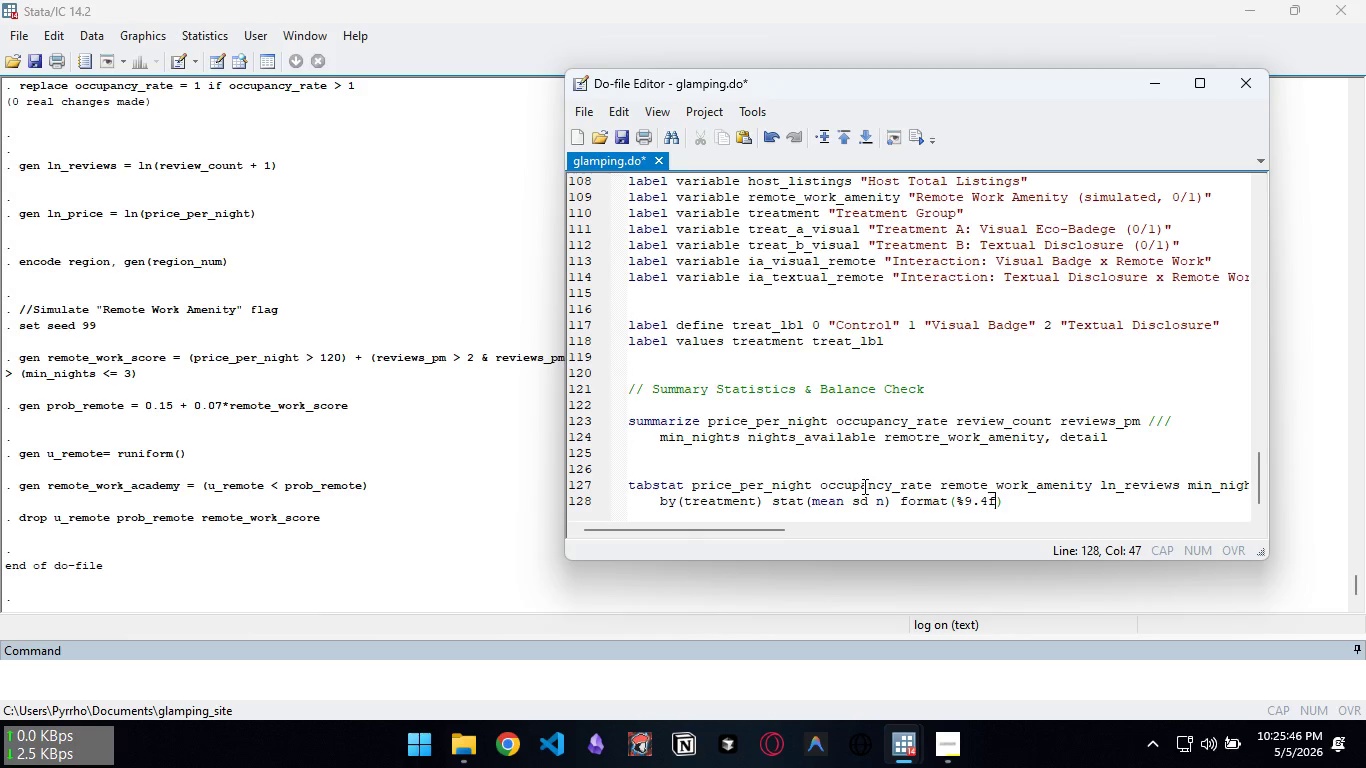 
 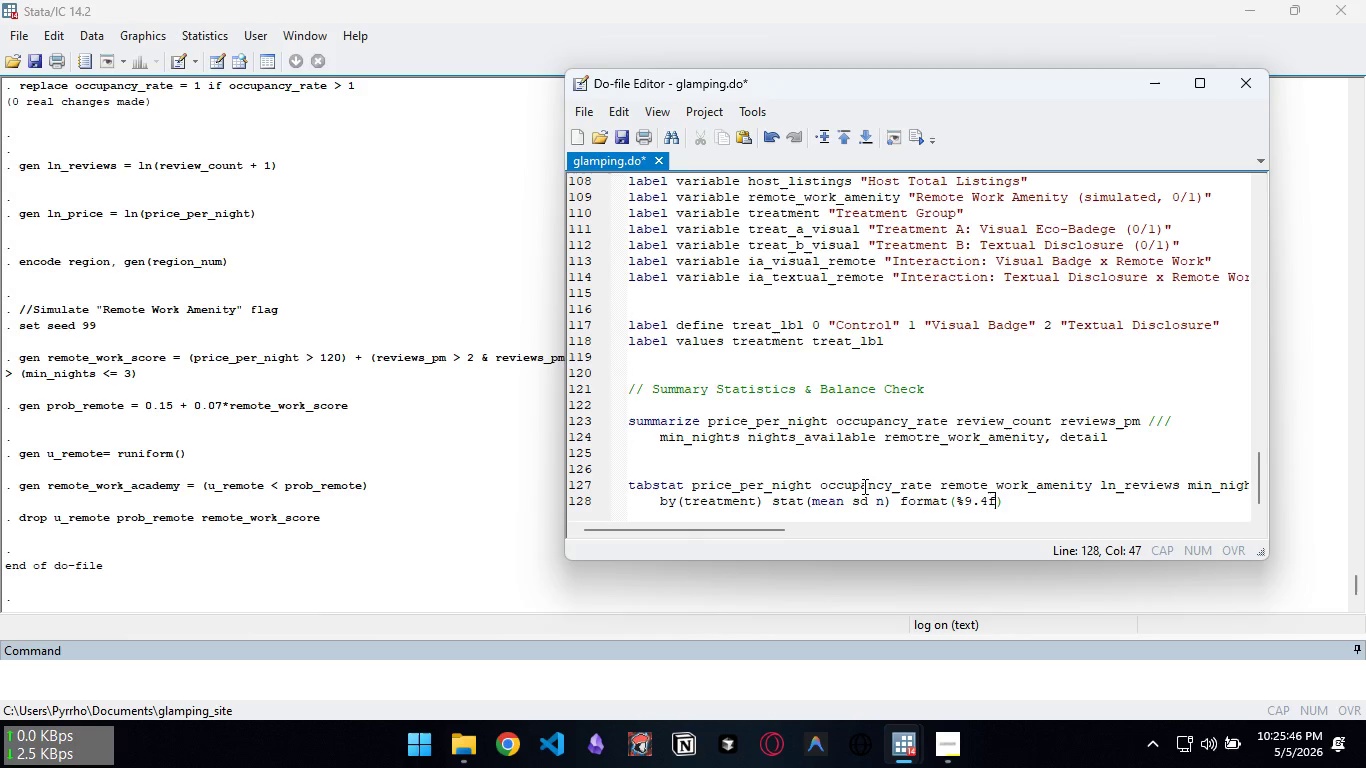 
key(ArrowLeft)
 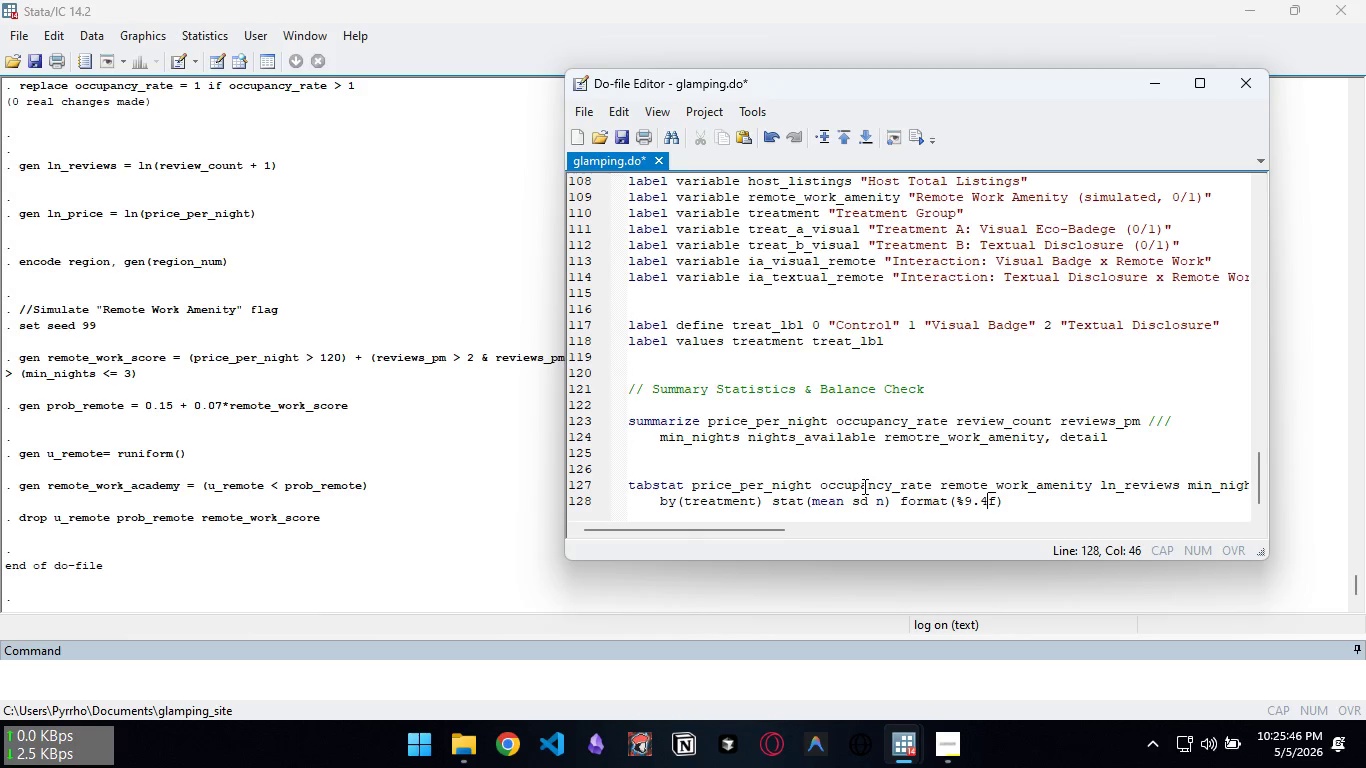 
key(ArrowLeft)
 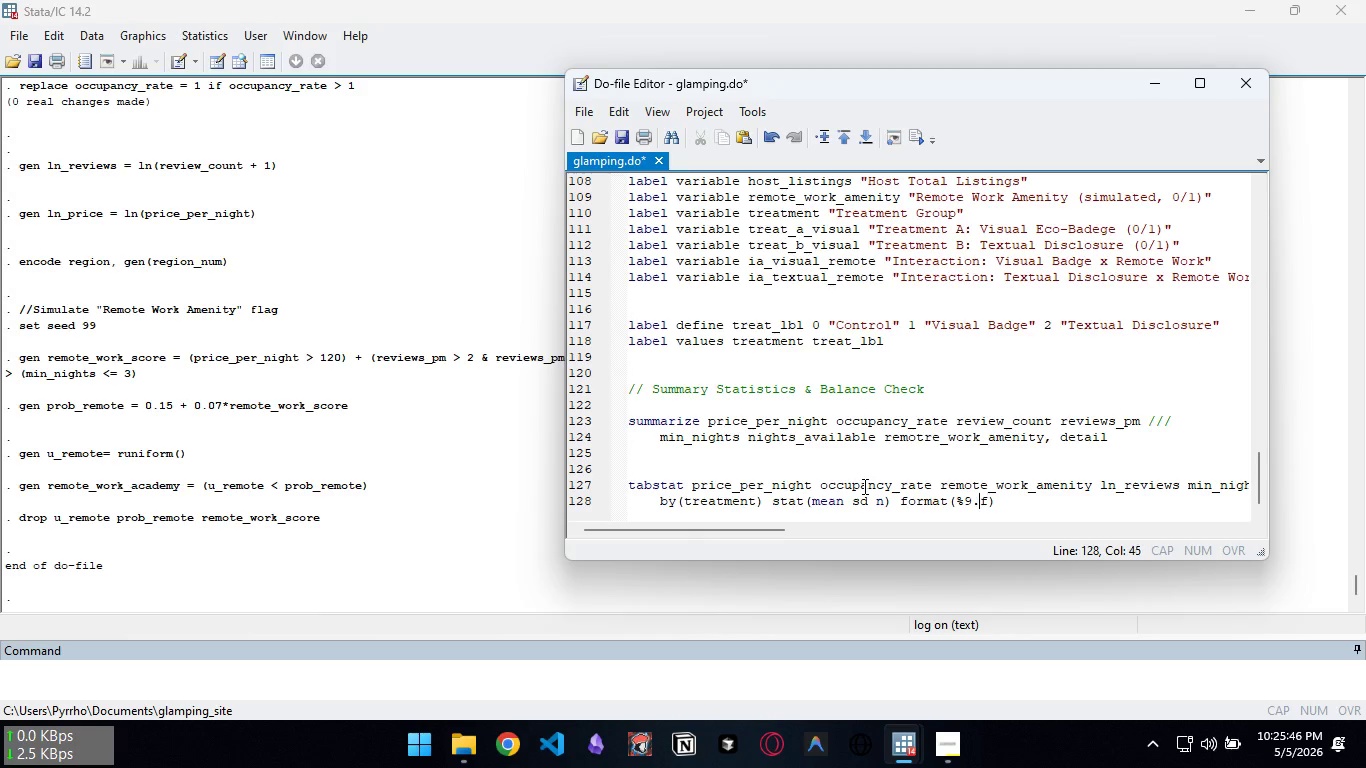 
key(Backspace)
 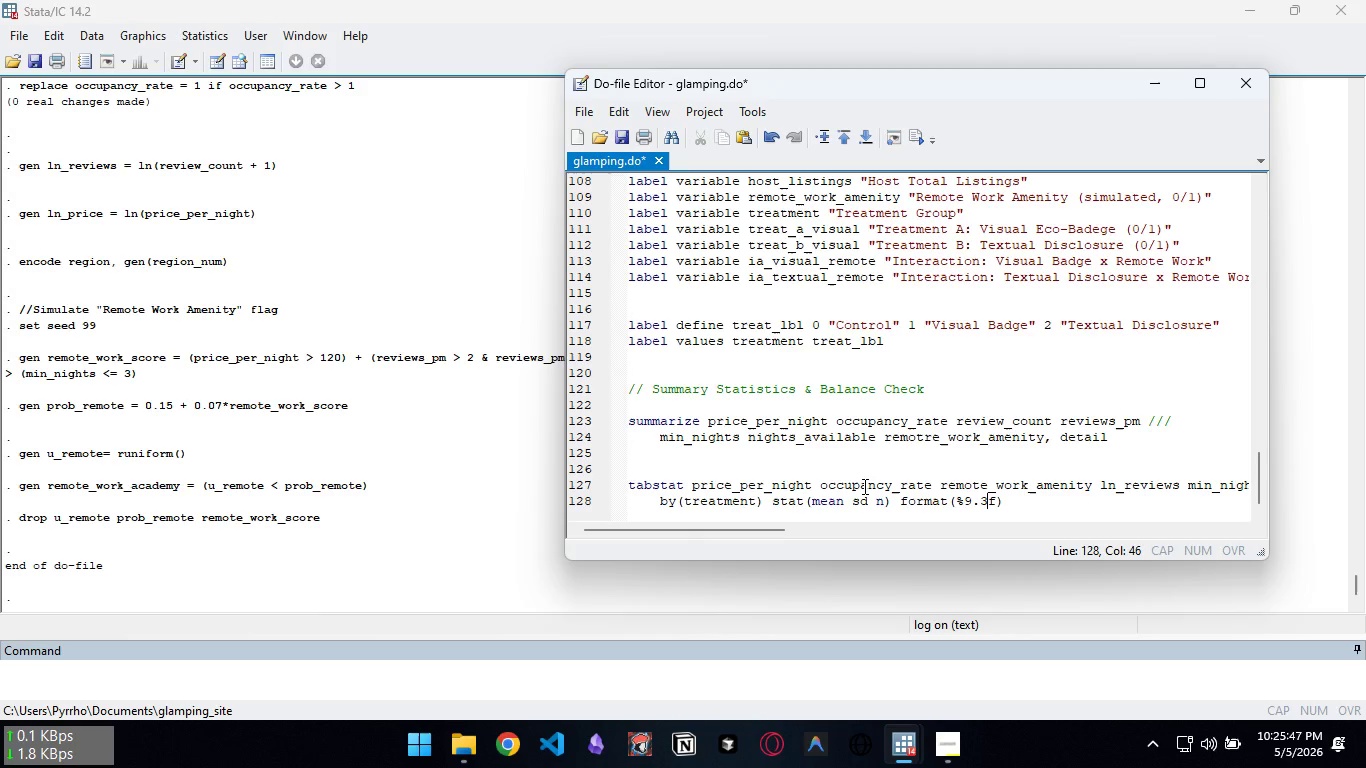 
key(3)
 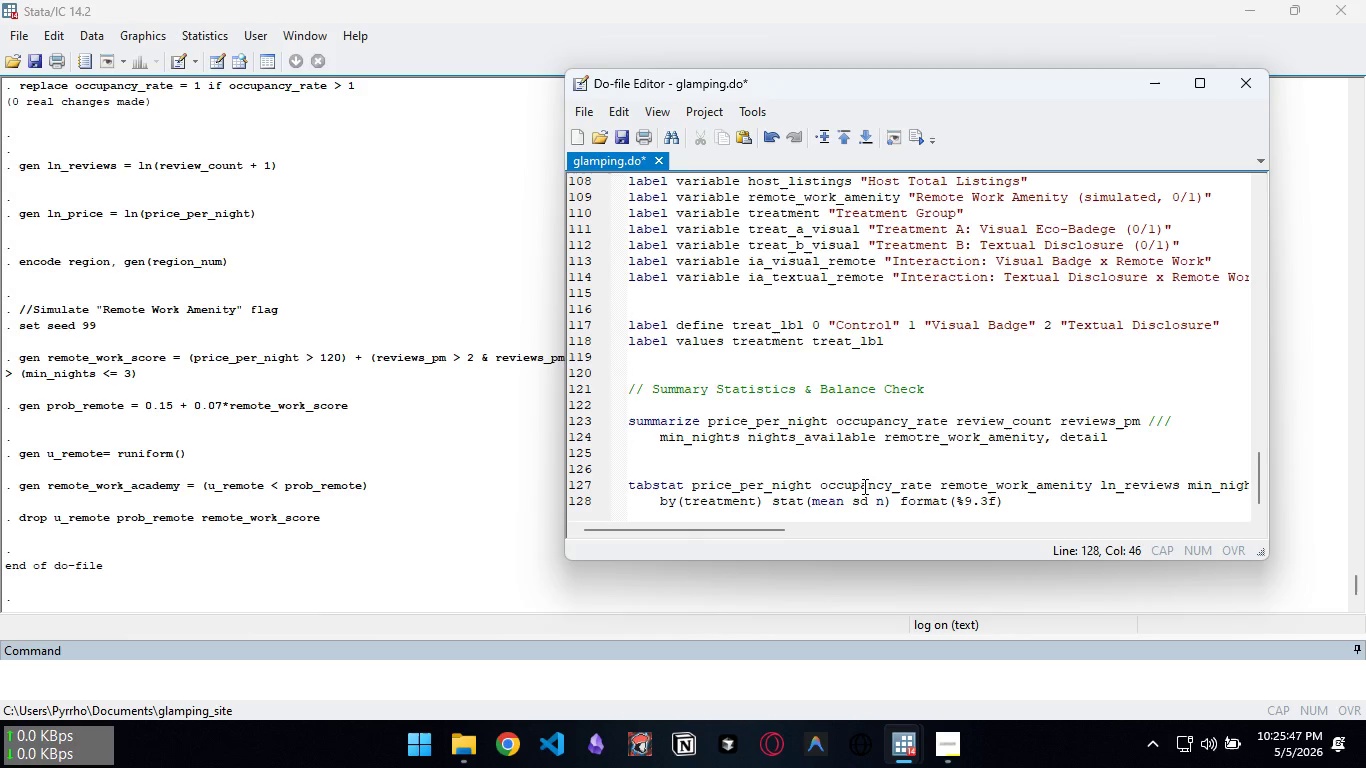 
key(Control+ControlLeft)
 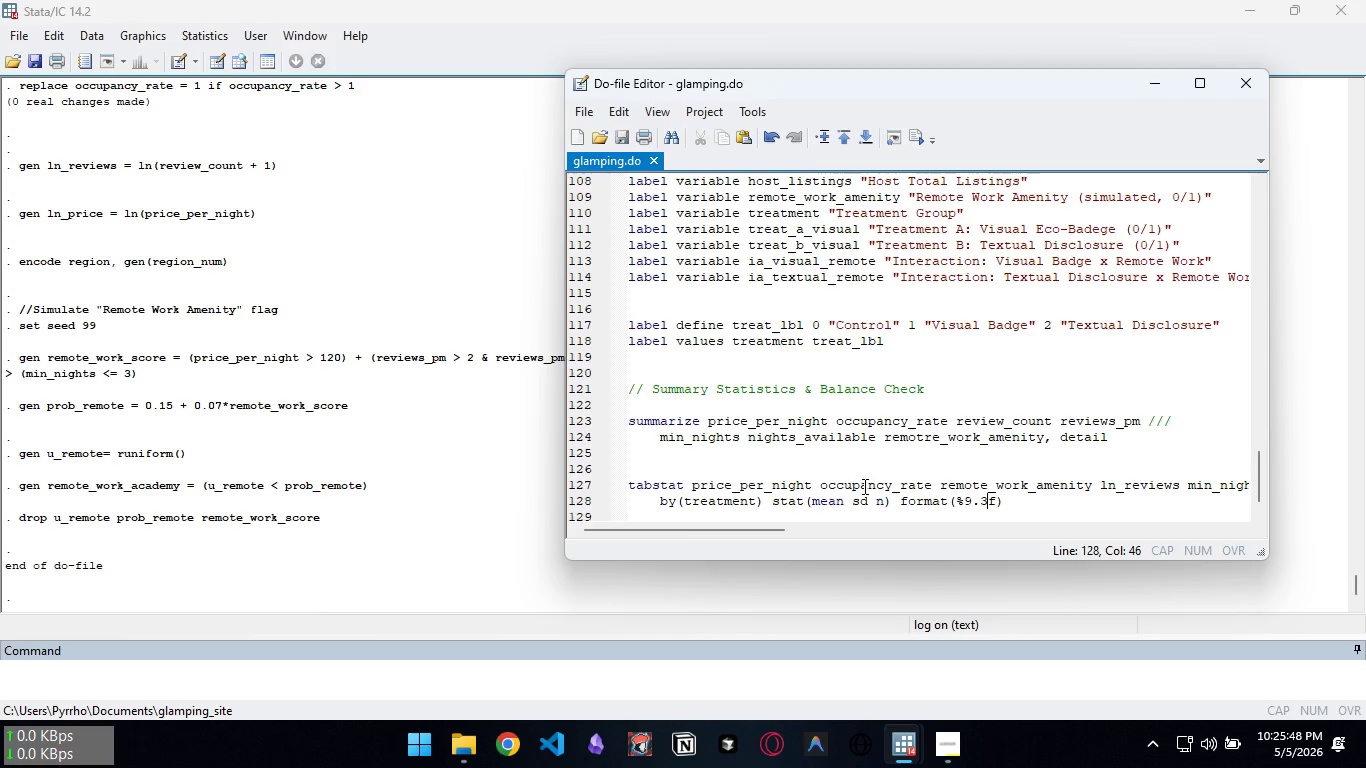 
key(Control+S)
 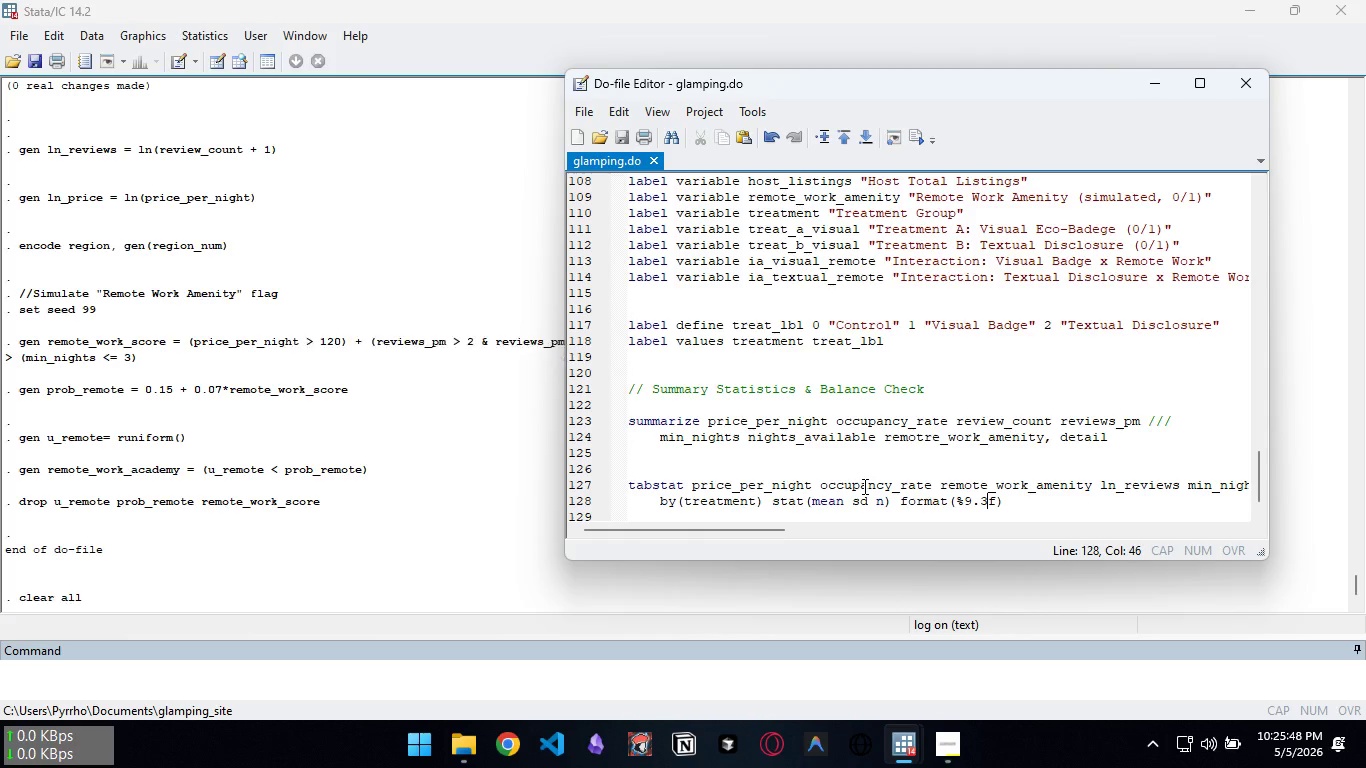 
key(Control+ControlLeft)
 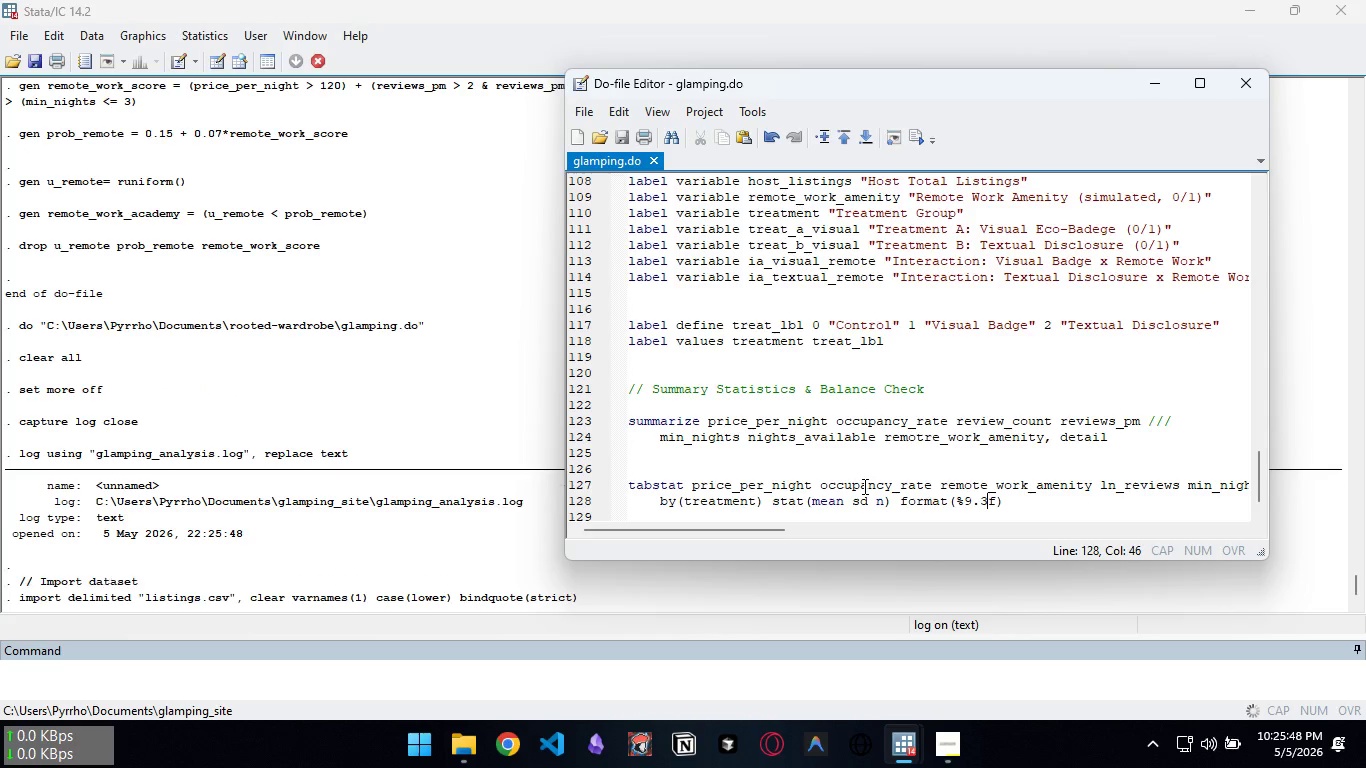 
key(Control+D)
 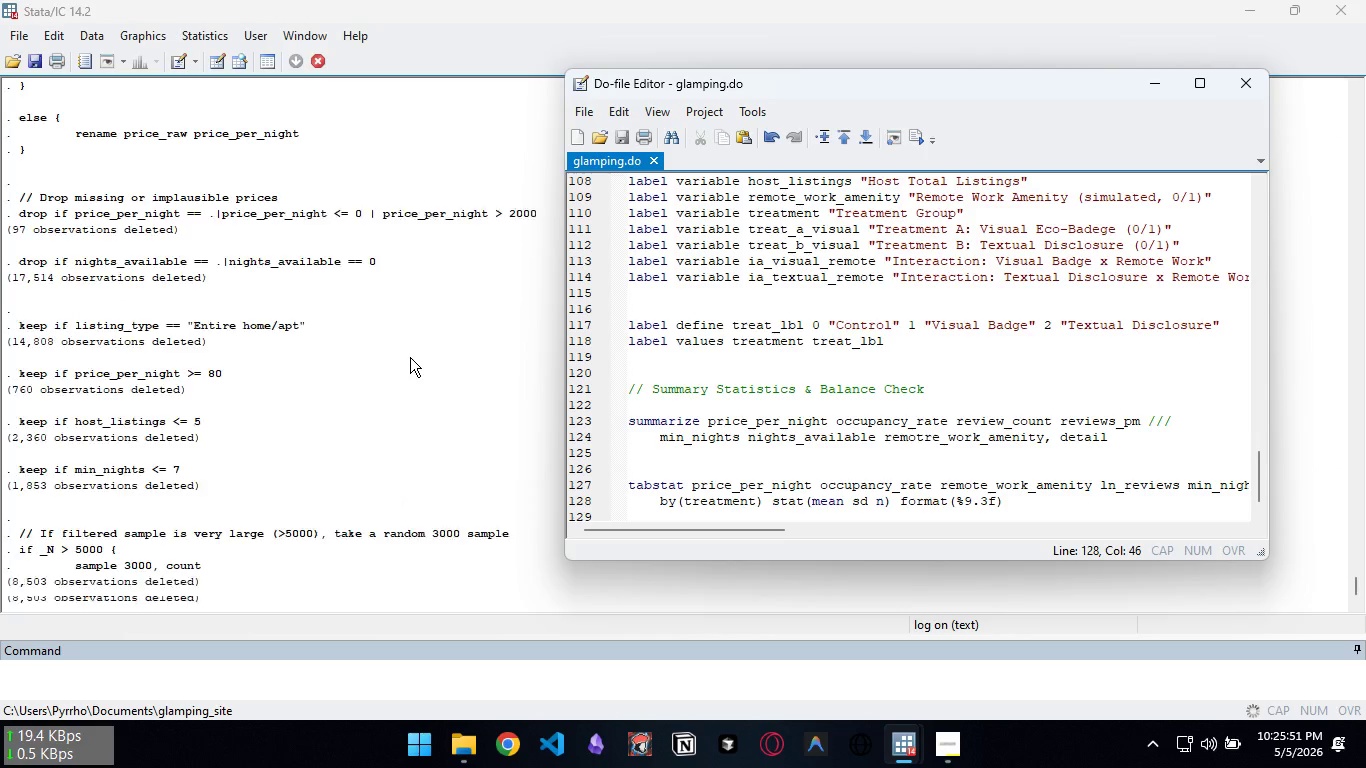 
wait(8.17)
 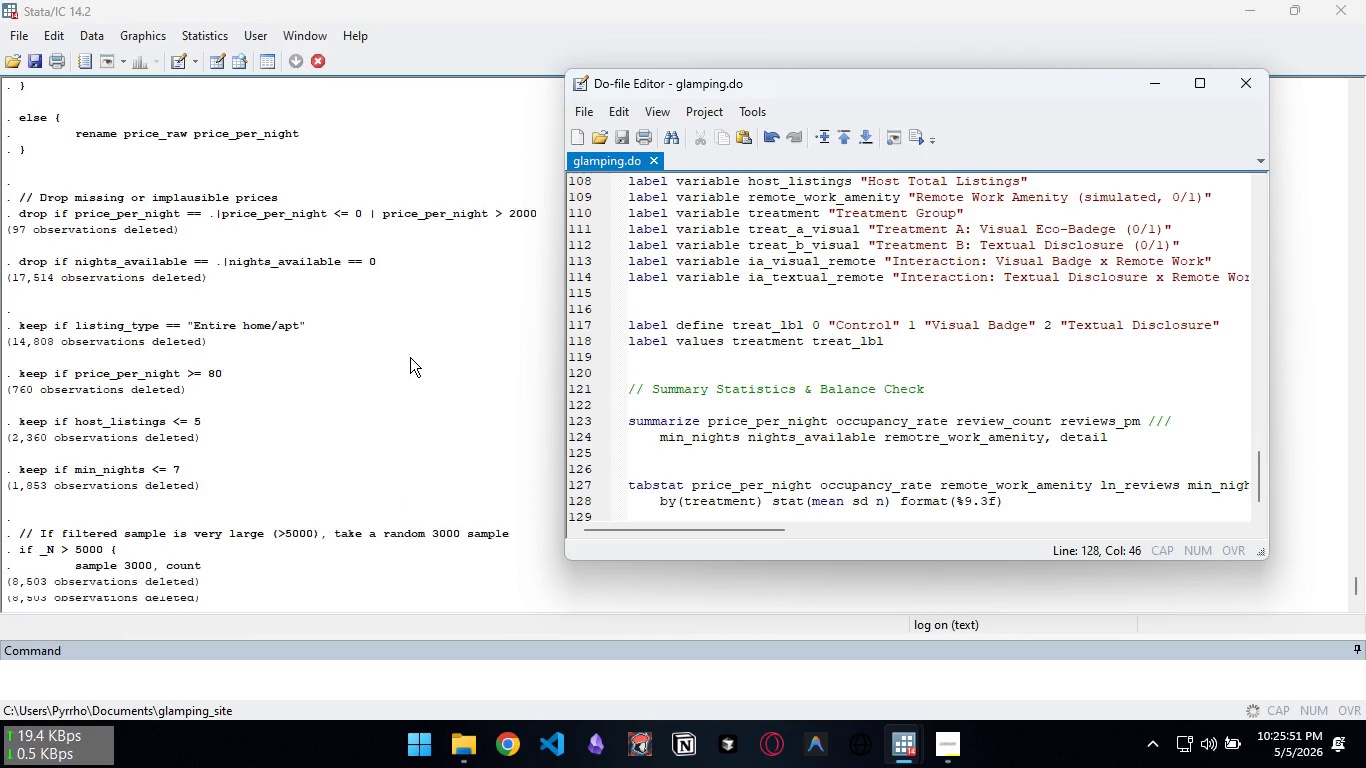 
scroll: coordinate [777, 411], scroll_direction: up, amount: 13.0
 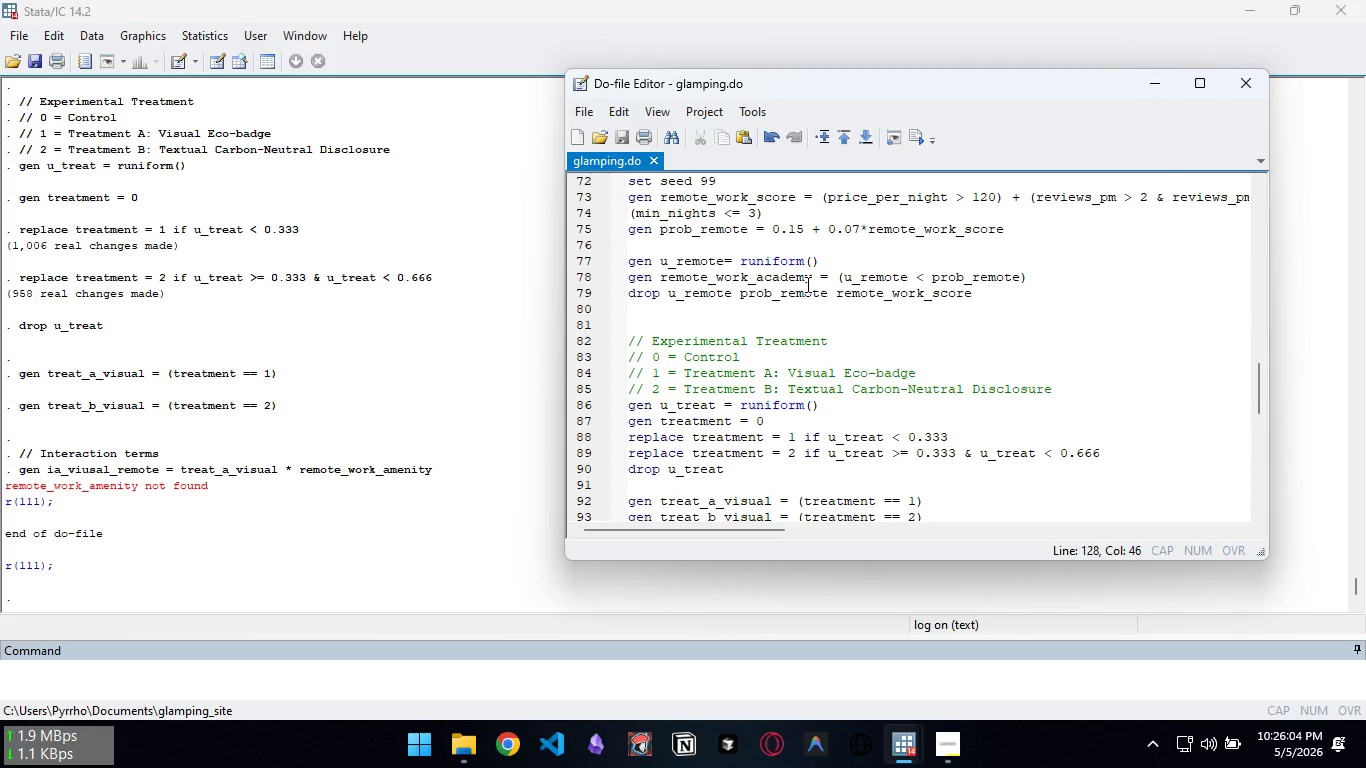 
left_click([812, 281])
 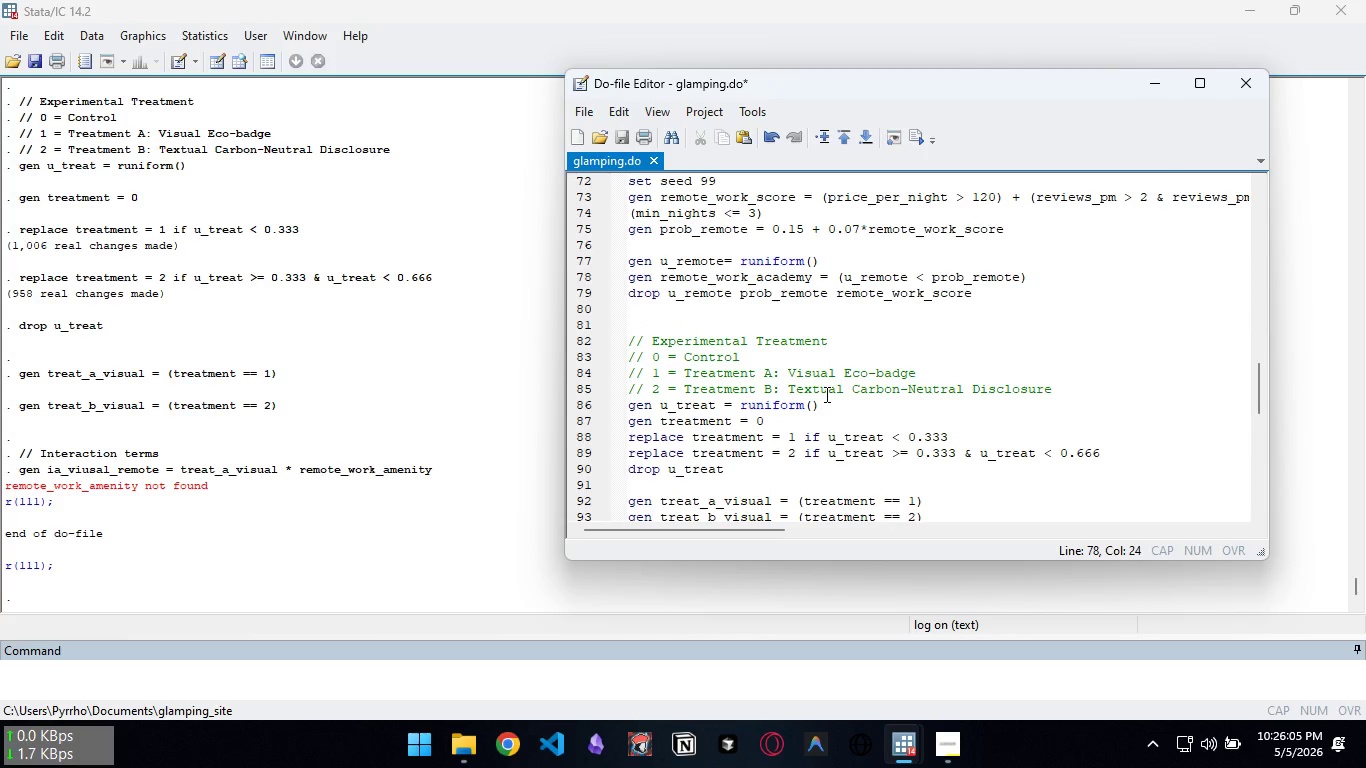 
key(Backspace)
key(Backspace)
key(Backspace)
key(Backspace)
key(Backspace)
key(Backspace)
type(menitys)
 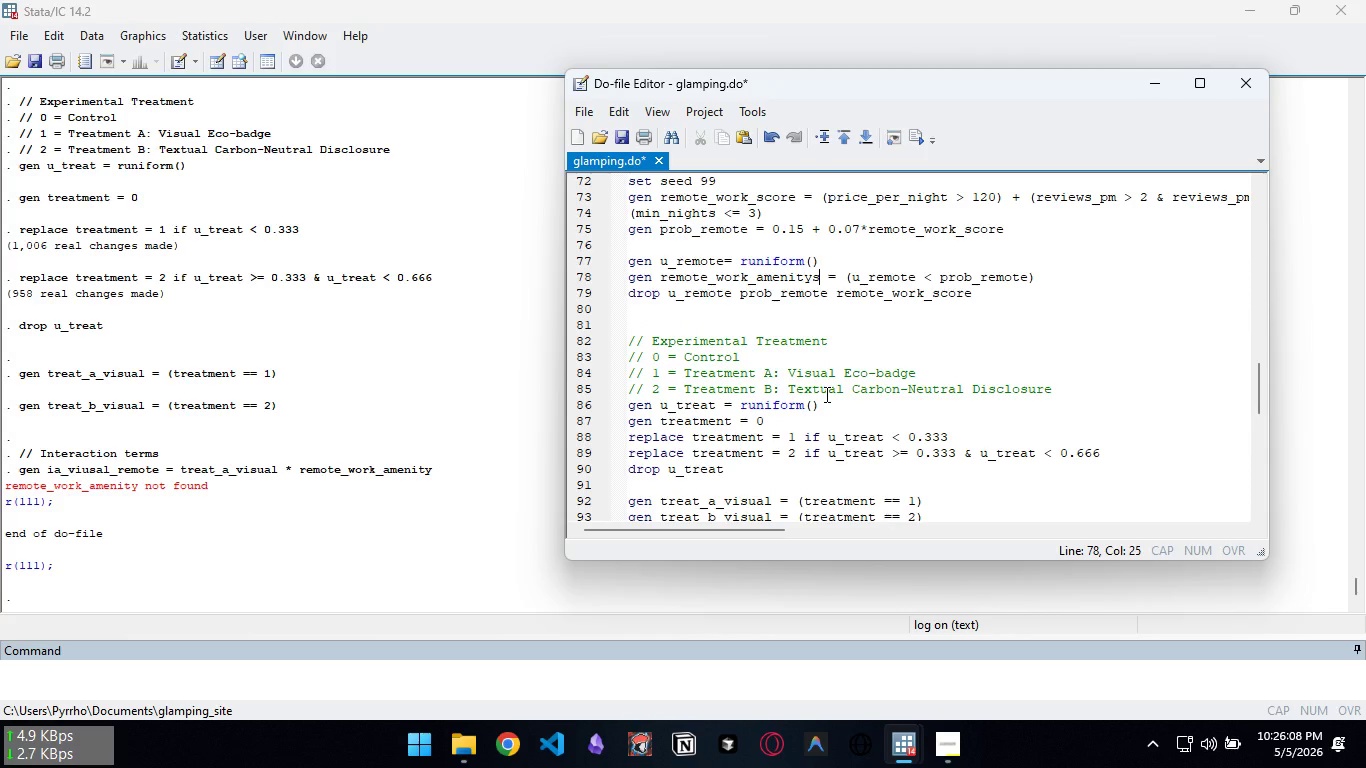 
key(Control+ControlLeft)
 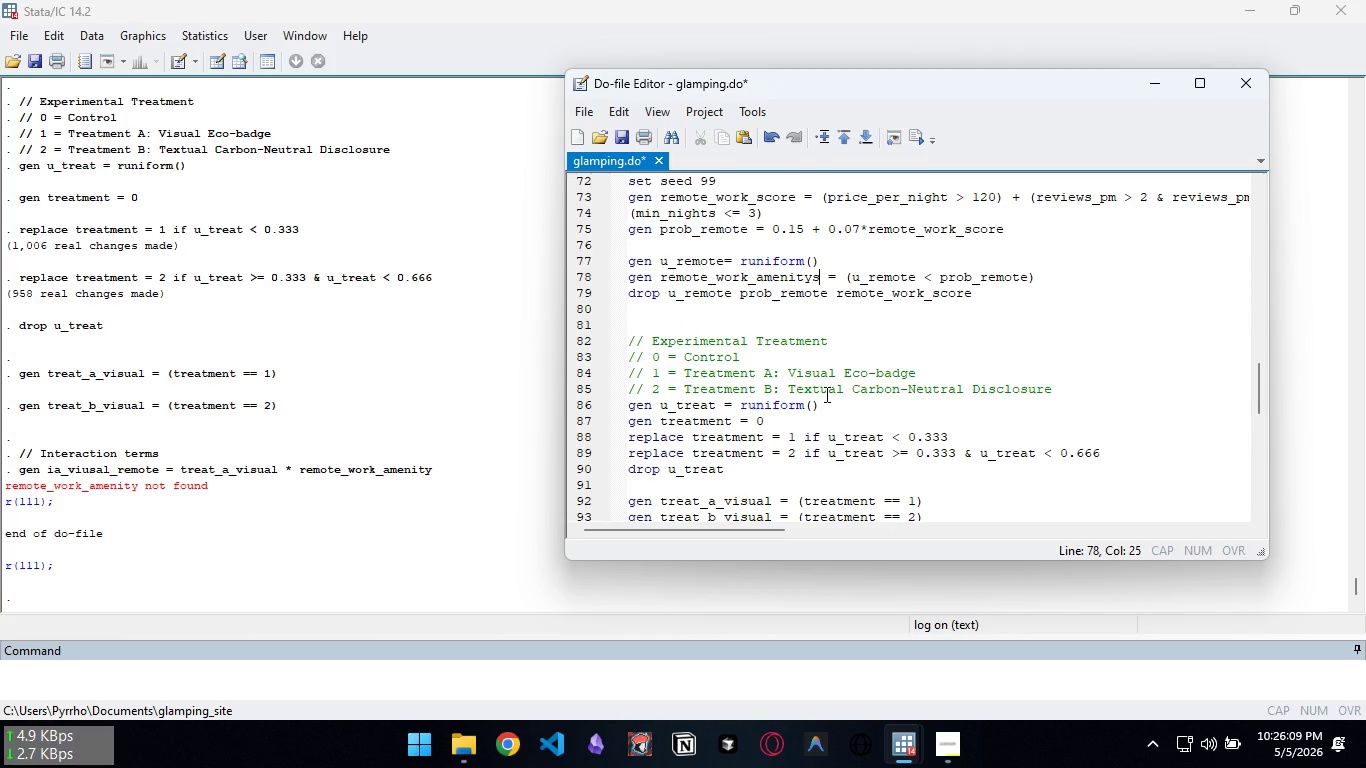 
key(Control+ControlLeft)
 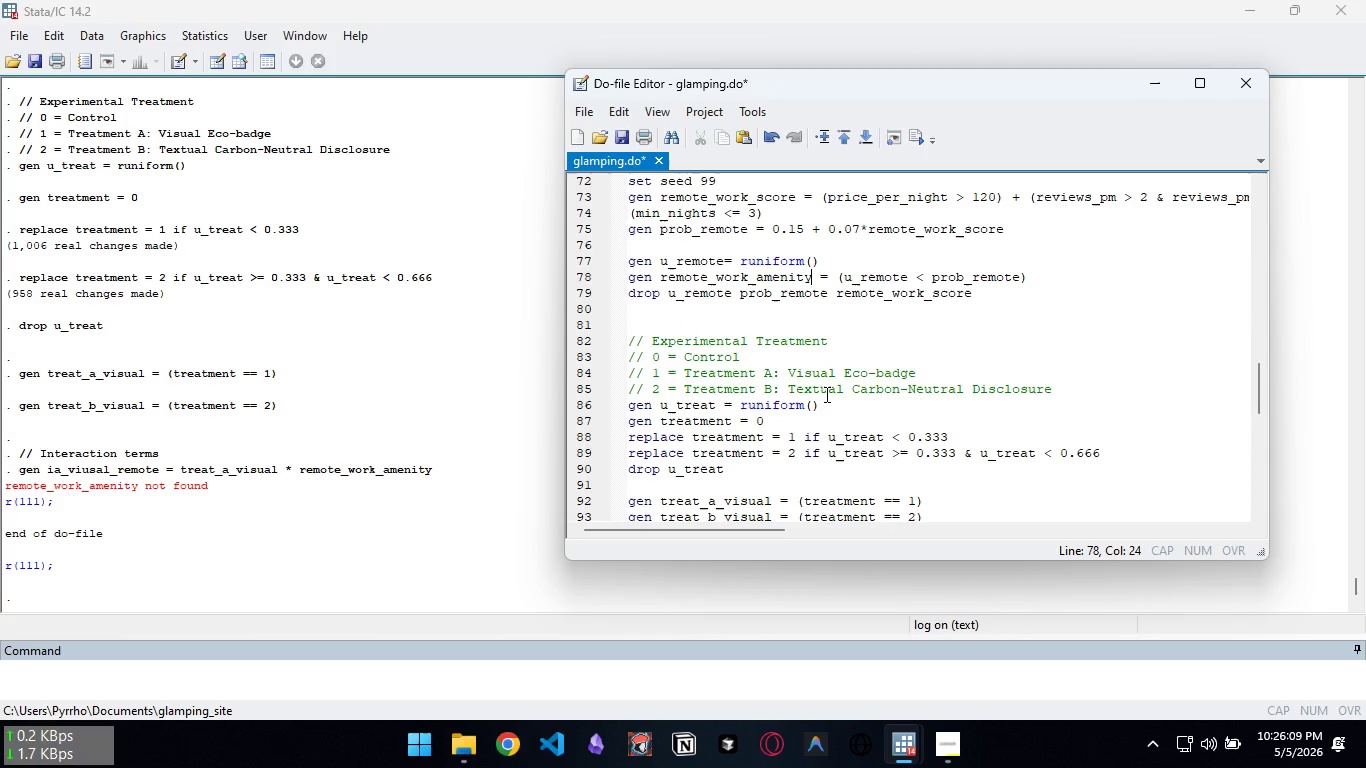 
key(Backspace)
 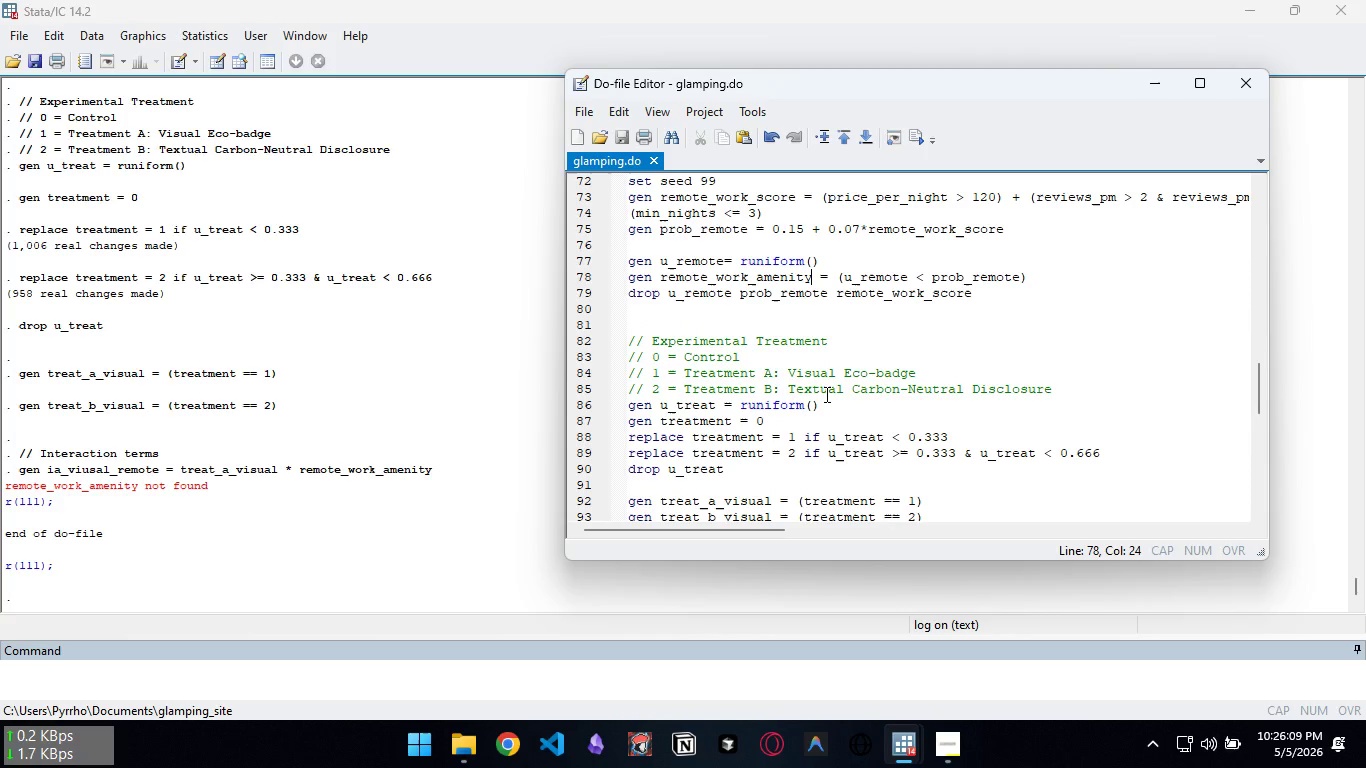 
key(Control+S)
 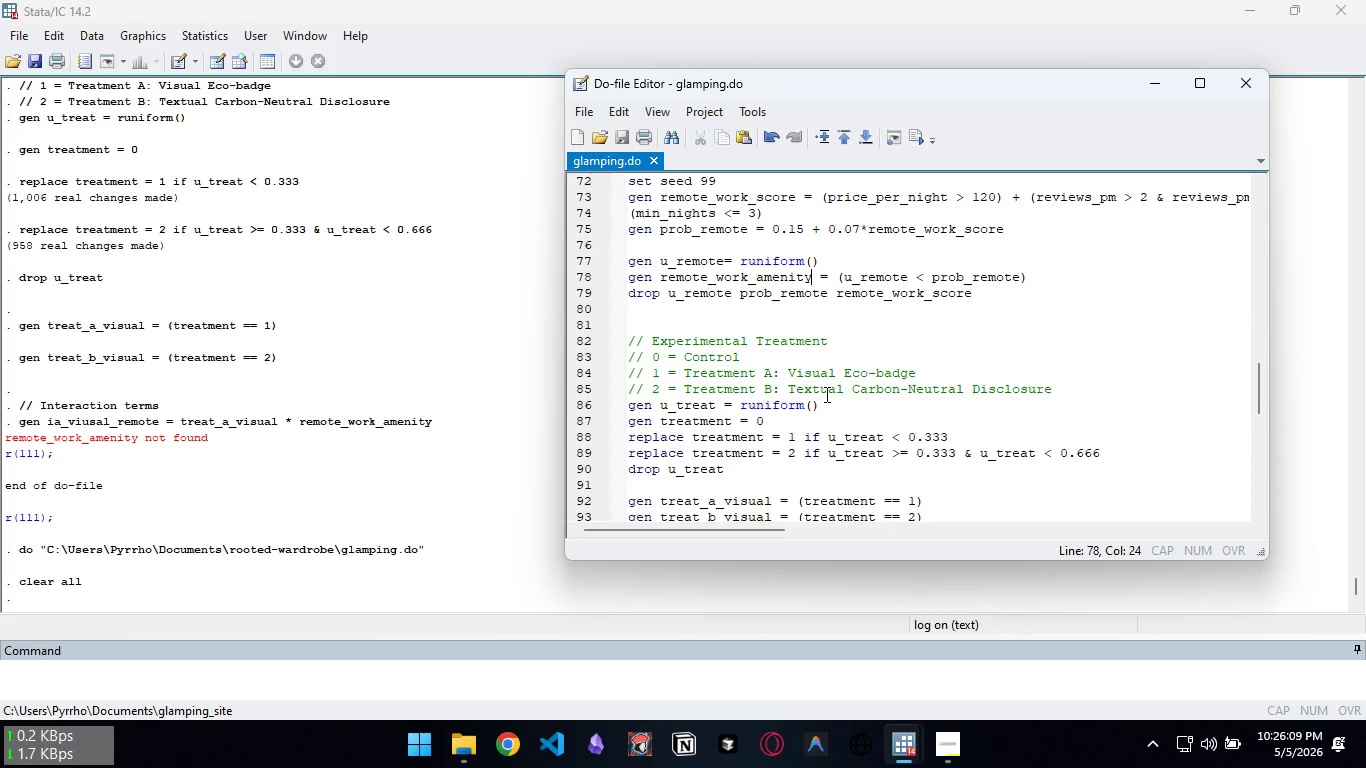 
key(Control+D)
 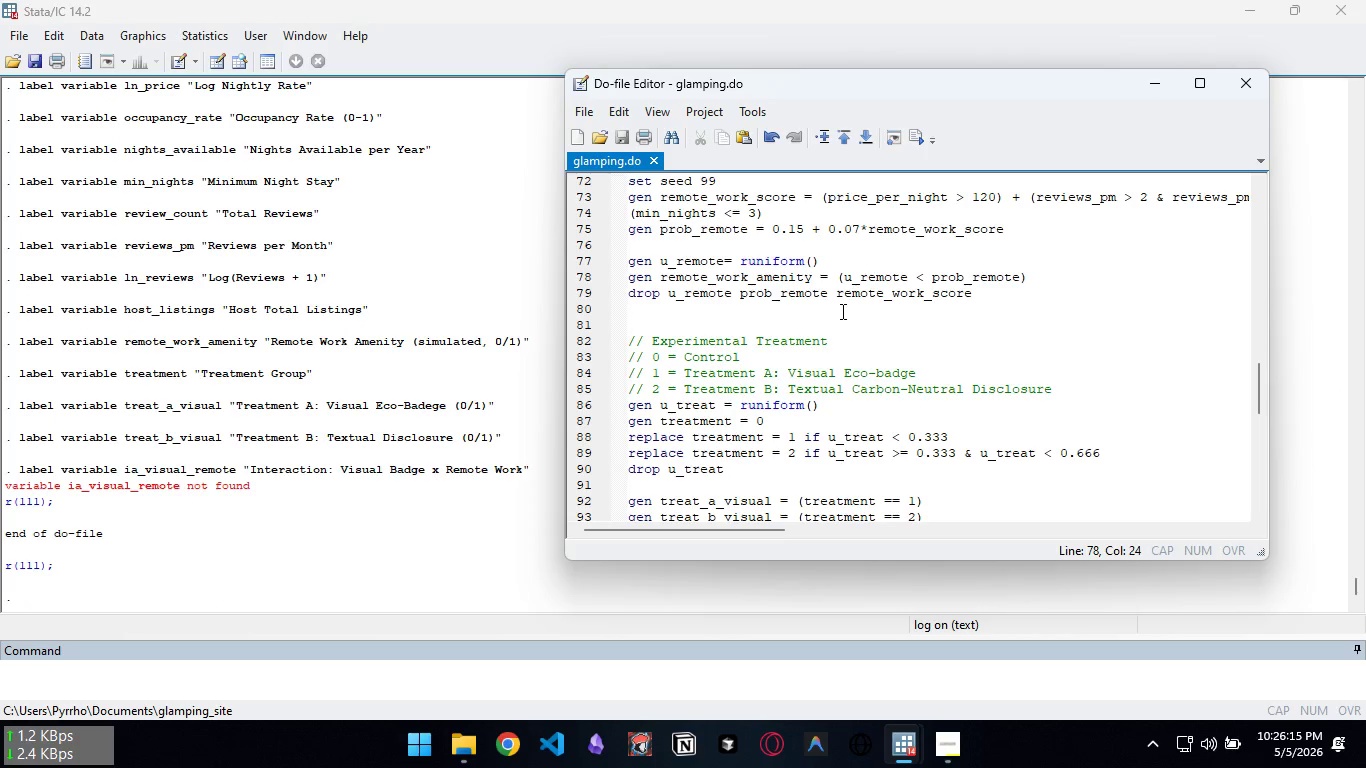 
wait(7.17)
 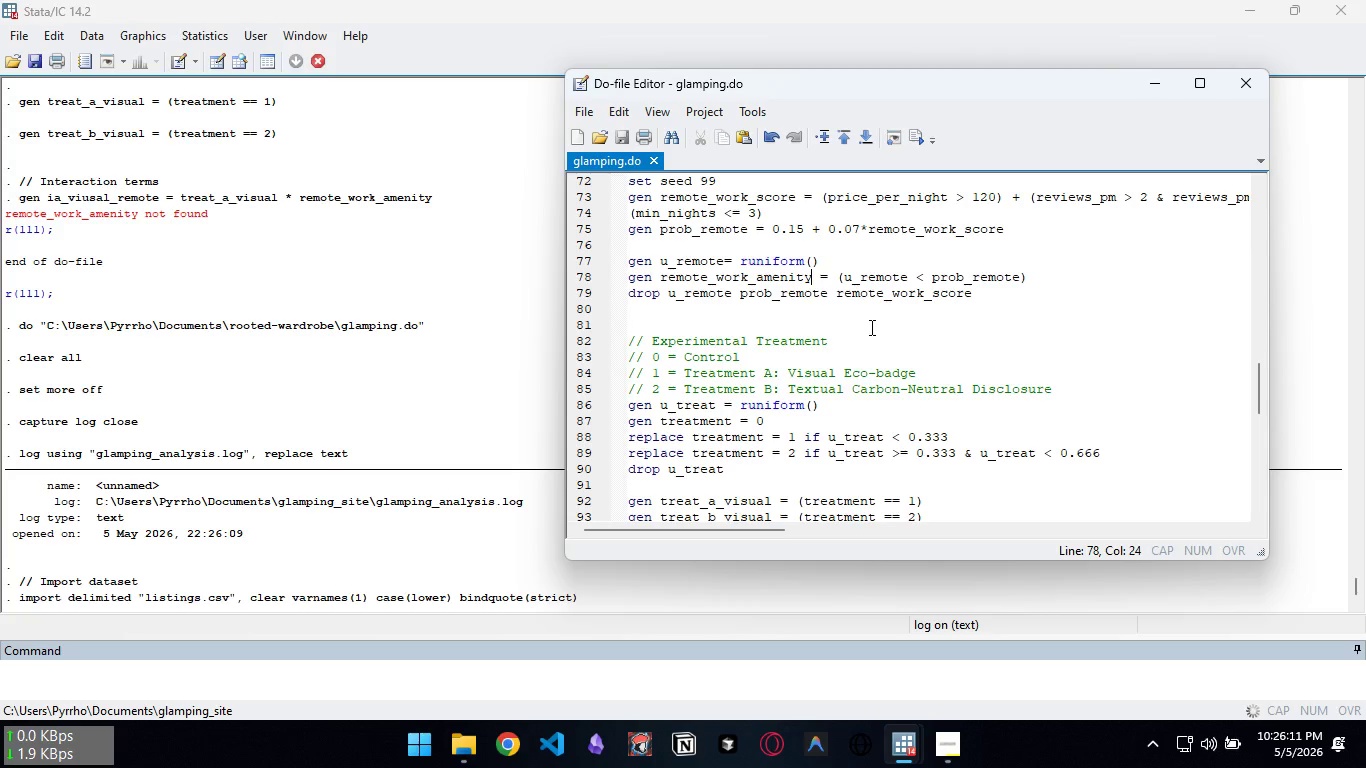 
scroll: coordinate [841, 312], scroll_direction: down, amount: 4.0
 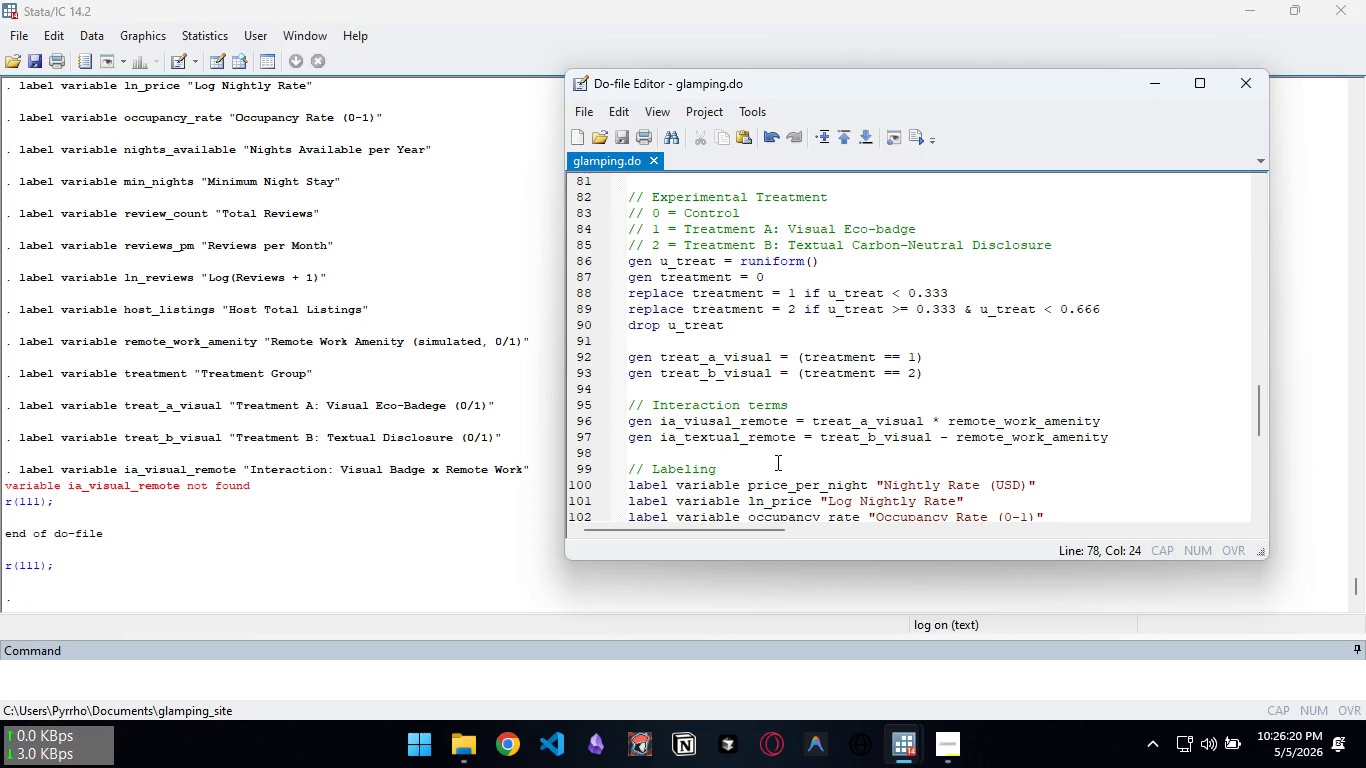 
left_click([715, 425])
 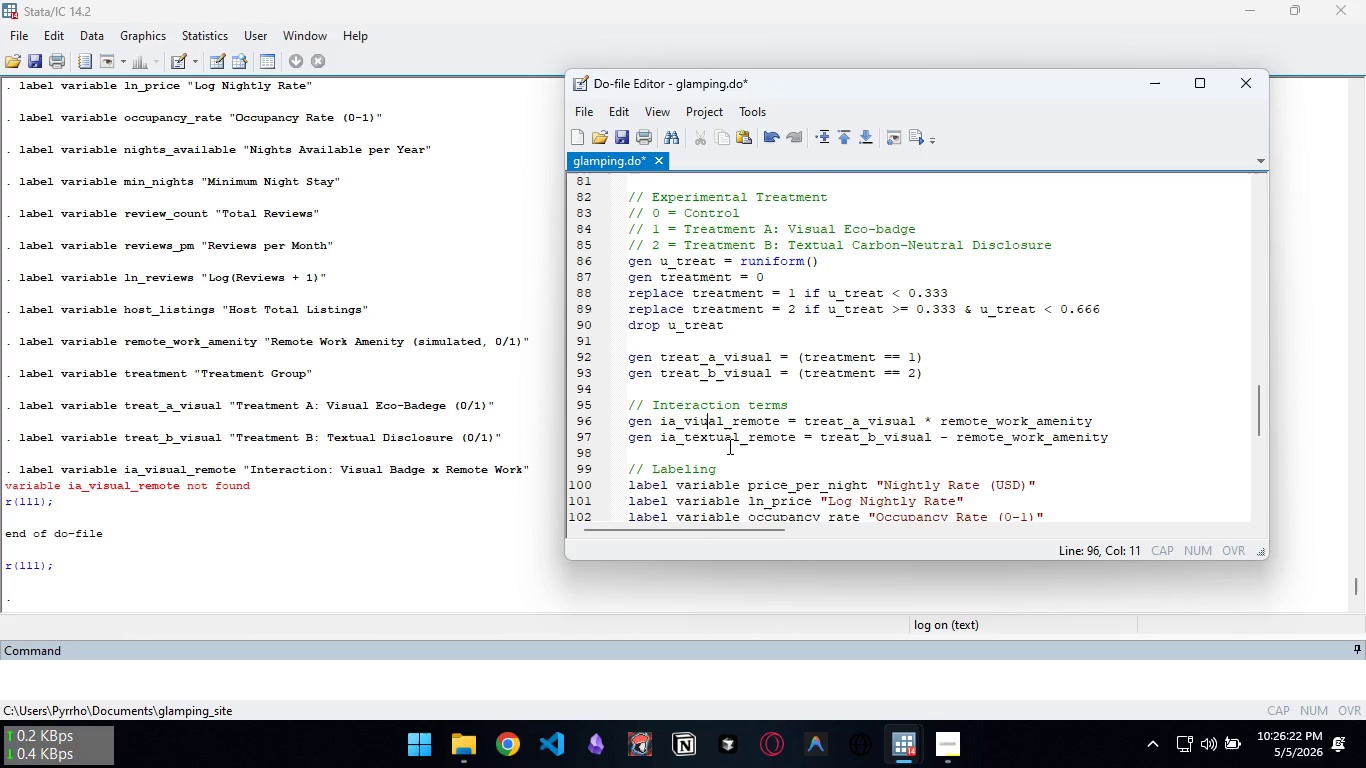 
key(Backspace)
key(Backspace)
type(su)
 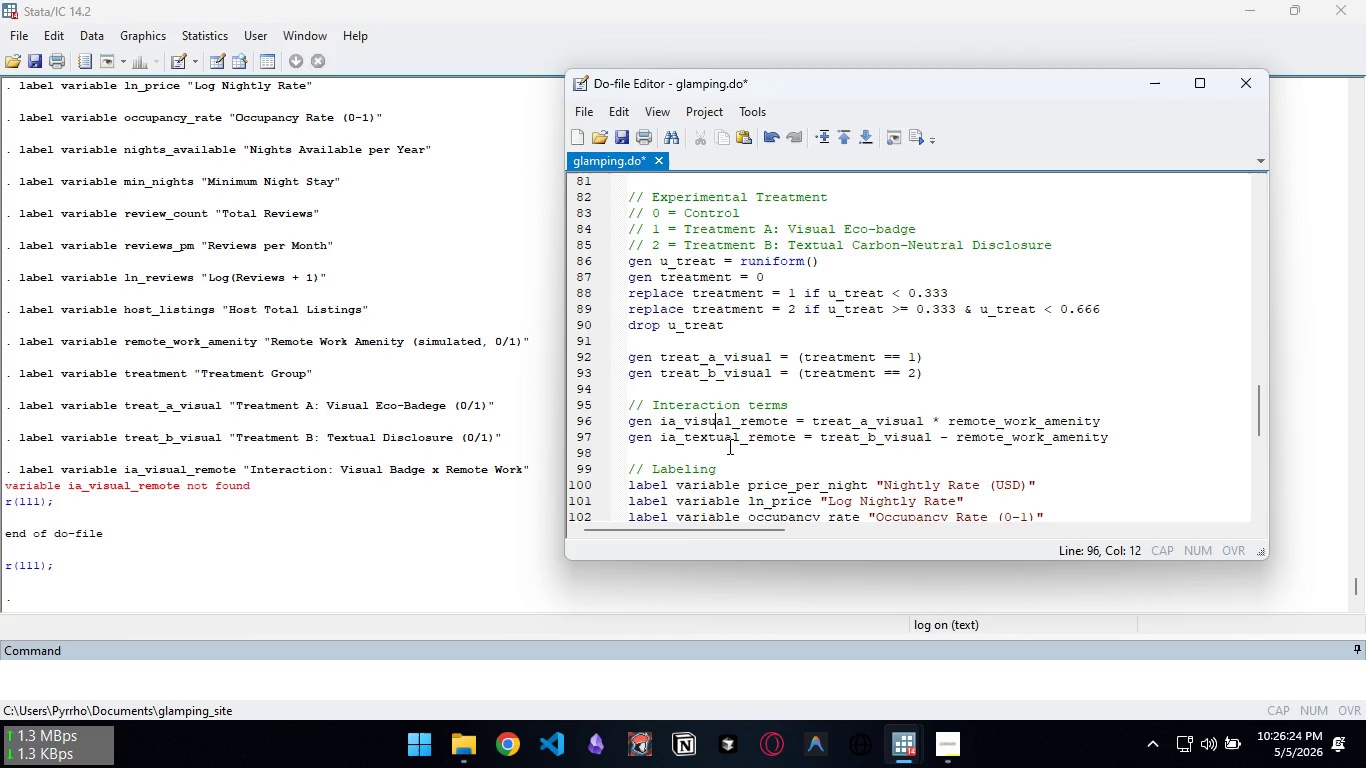 
key(Control+S)
 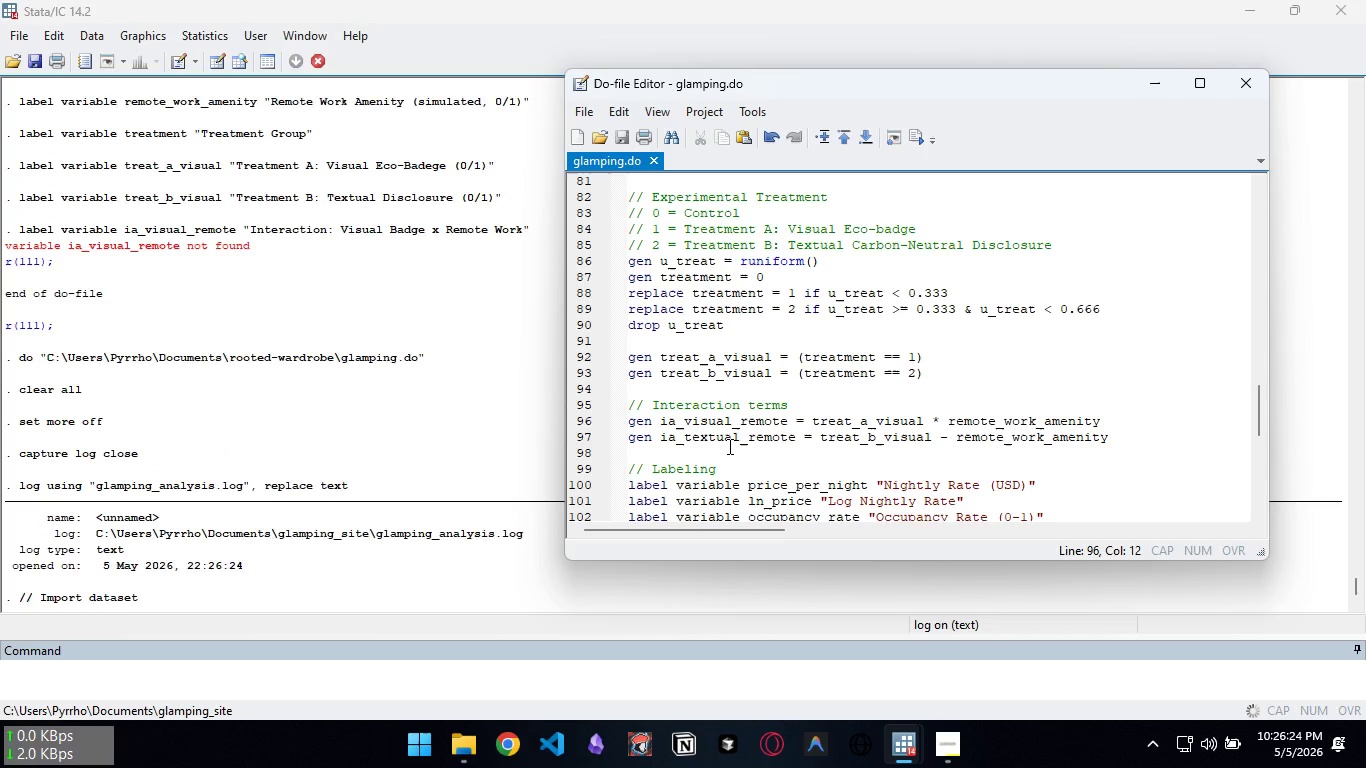 
key(Control+D)
 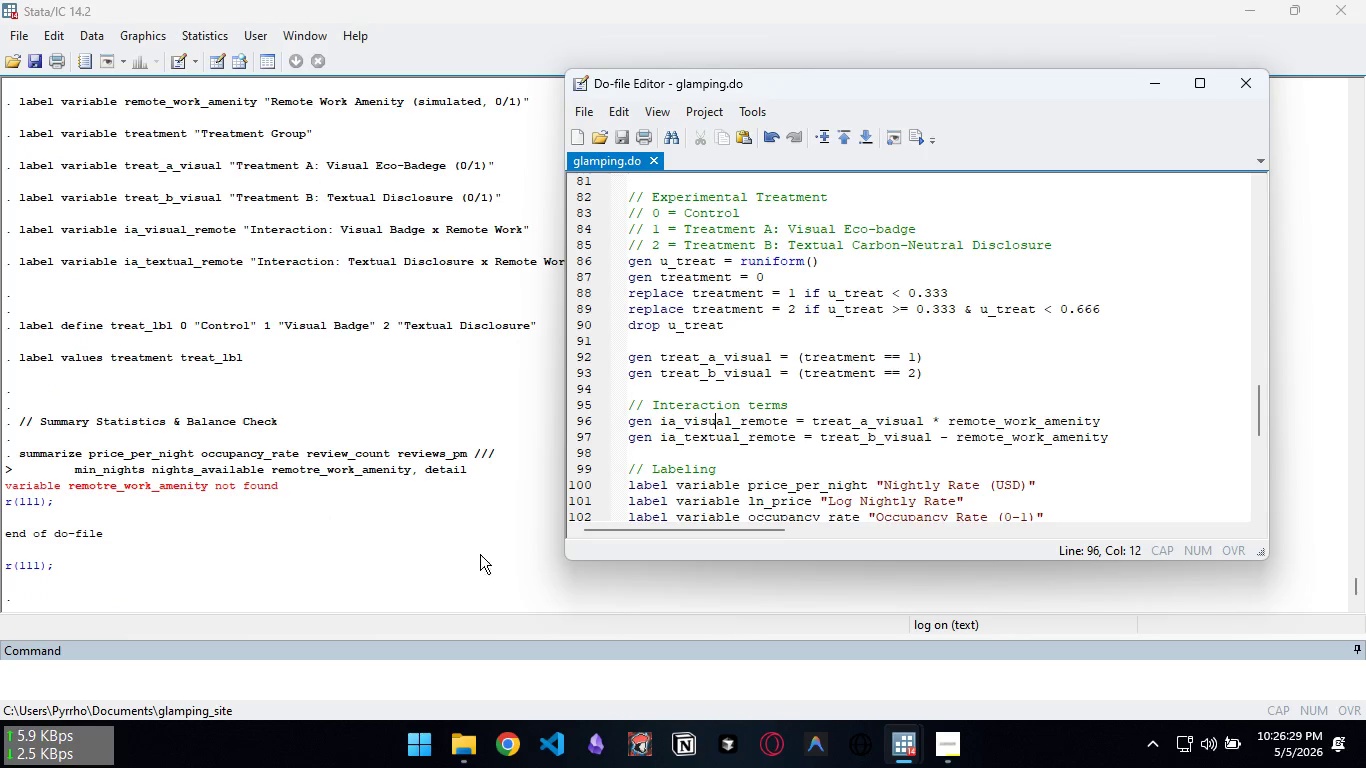 
wait(6.36)
 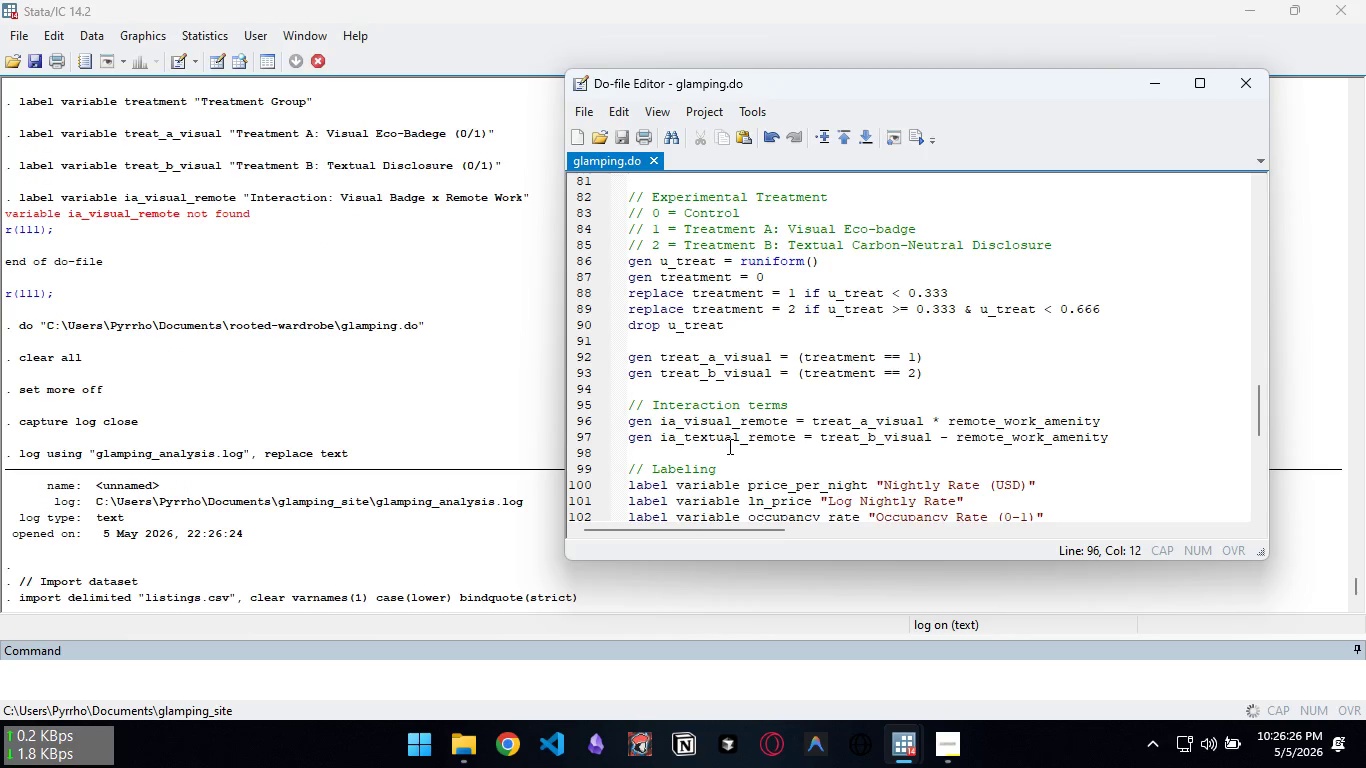 
scroll: coordinate [946, 332], scroll_direction: down, amount: 9.0
 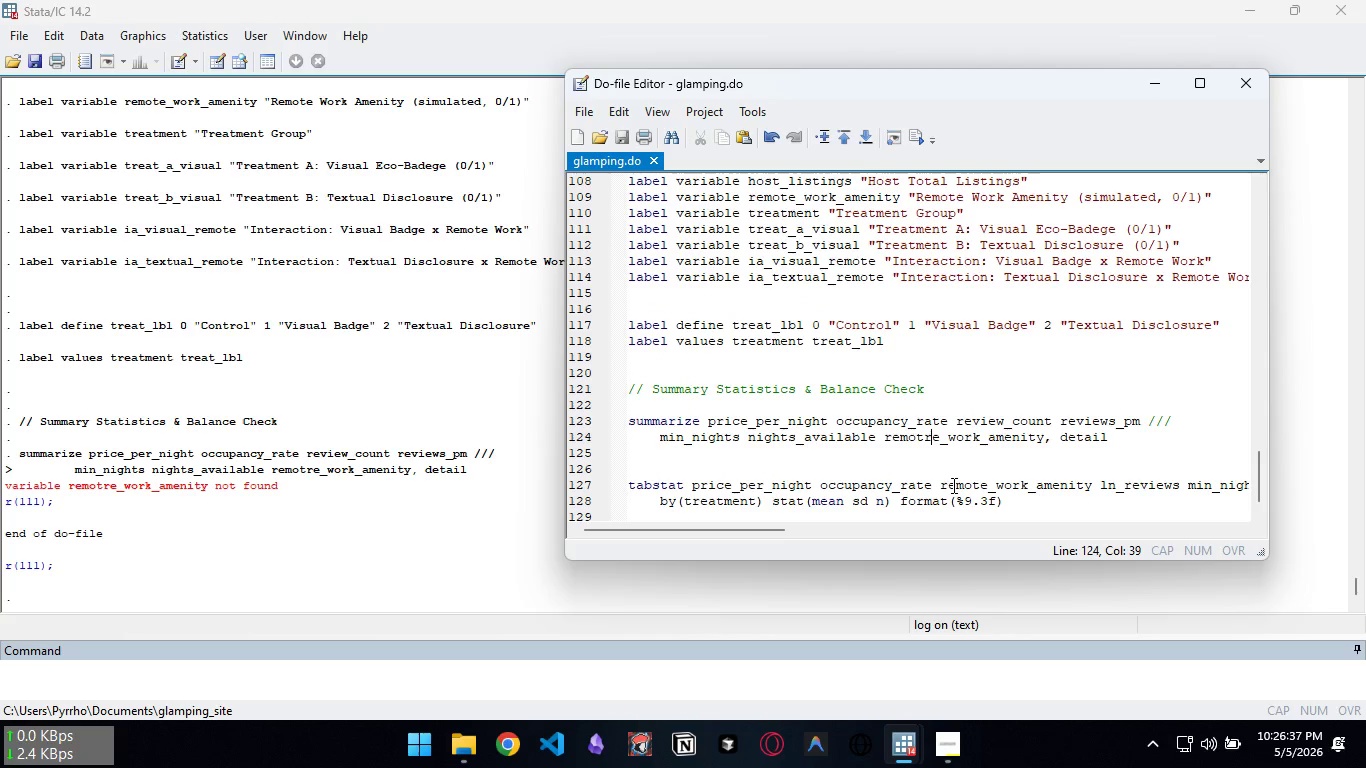 
key(Backspace)
 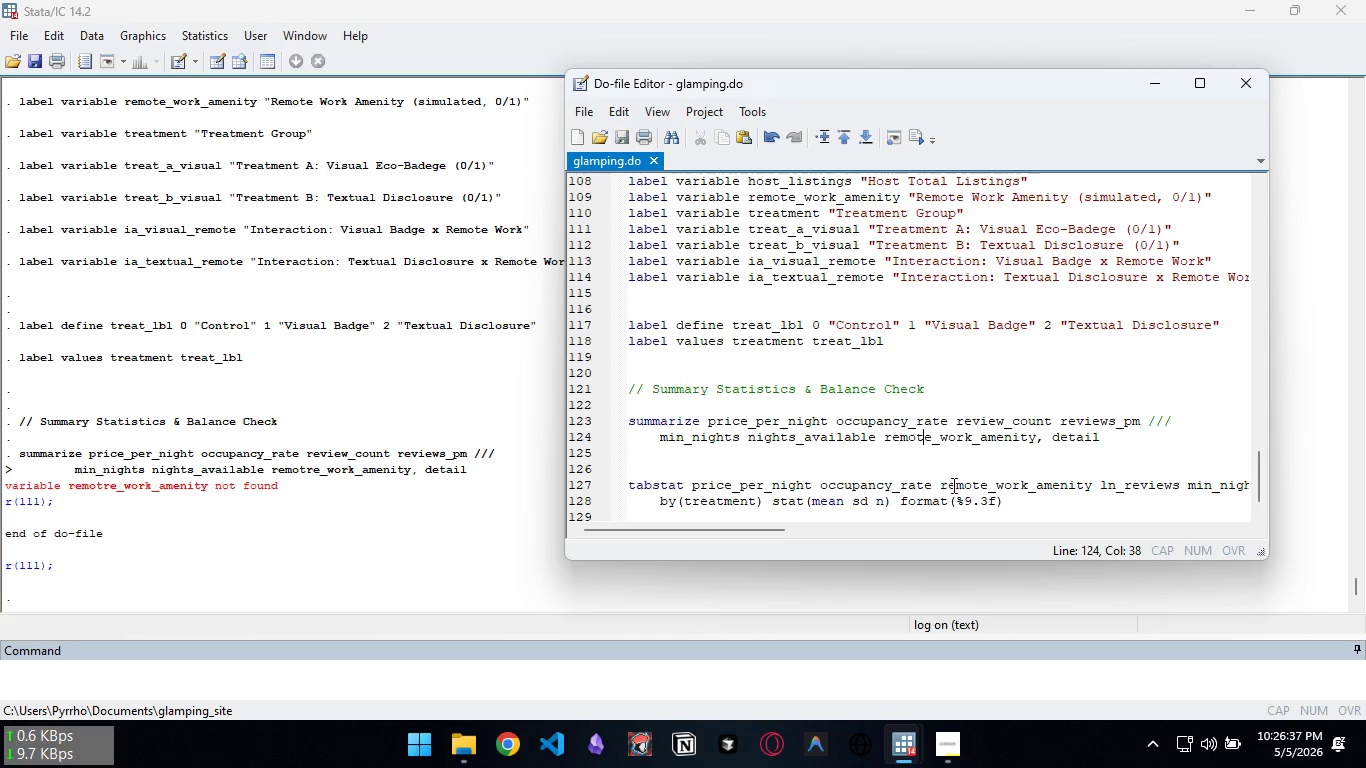 
key(Control+S)
 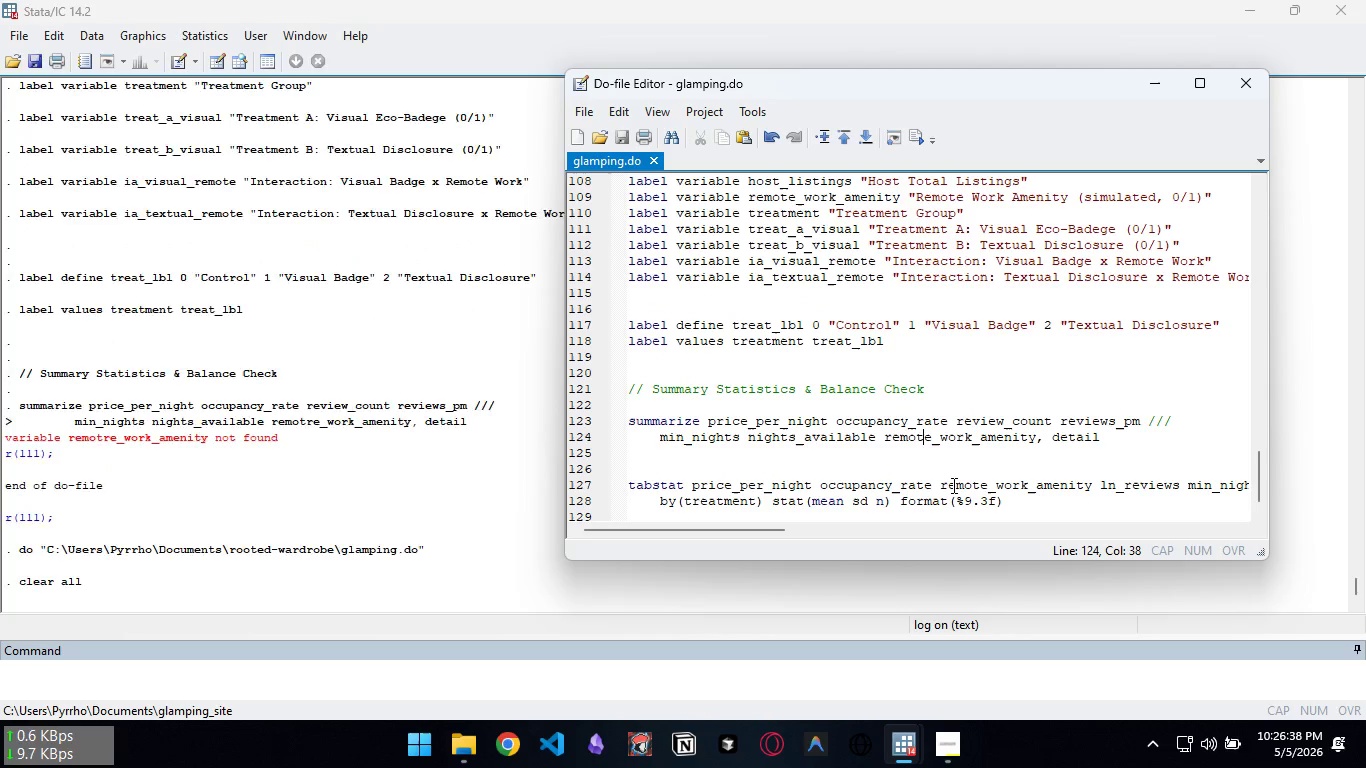 
key(Control+D)
 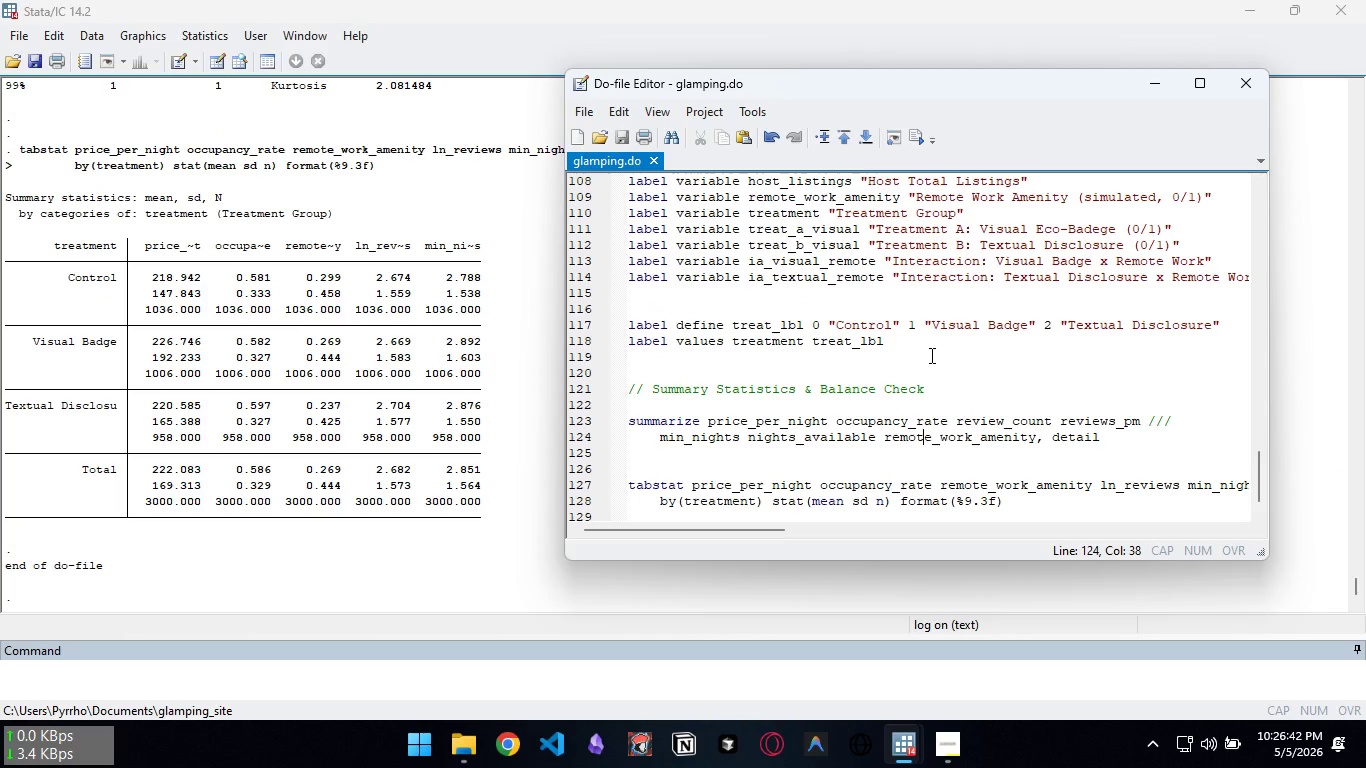 
wait(6.2)
 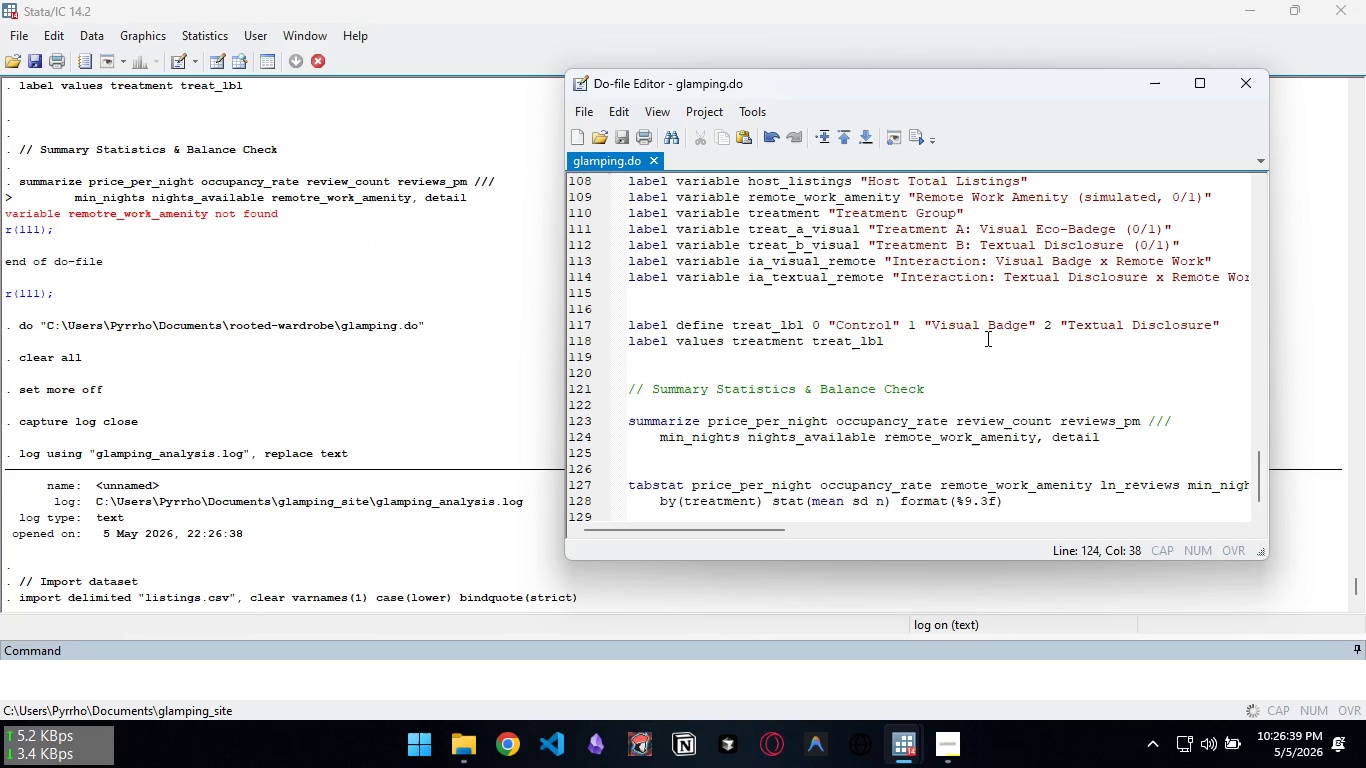 
scroll: coordinate [988, 499], scroll_direction: down, amount: 10.0
 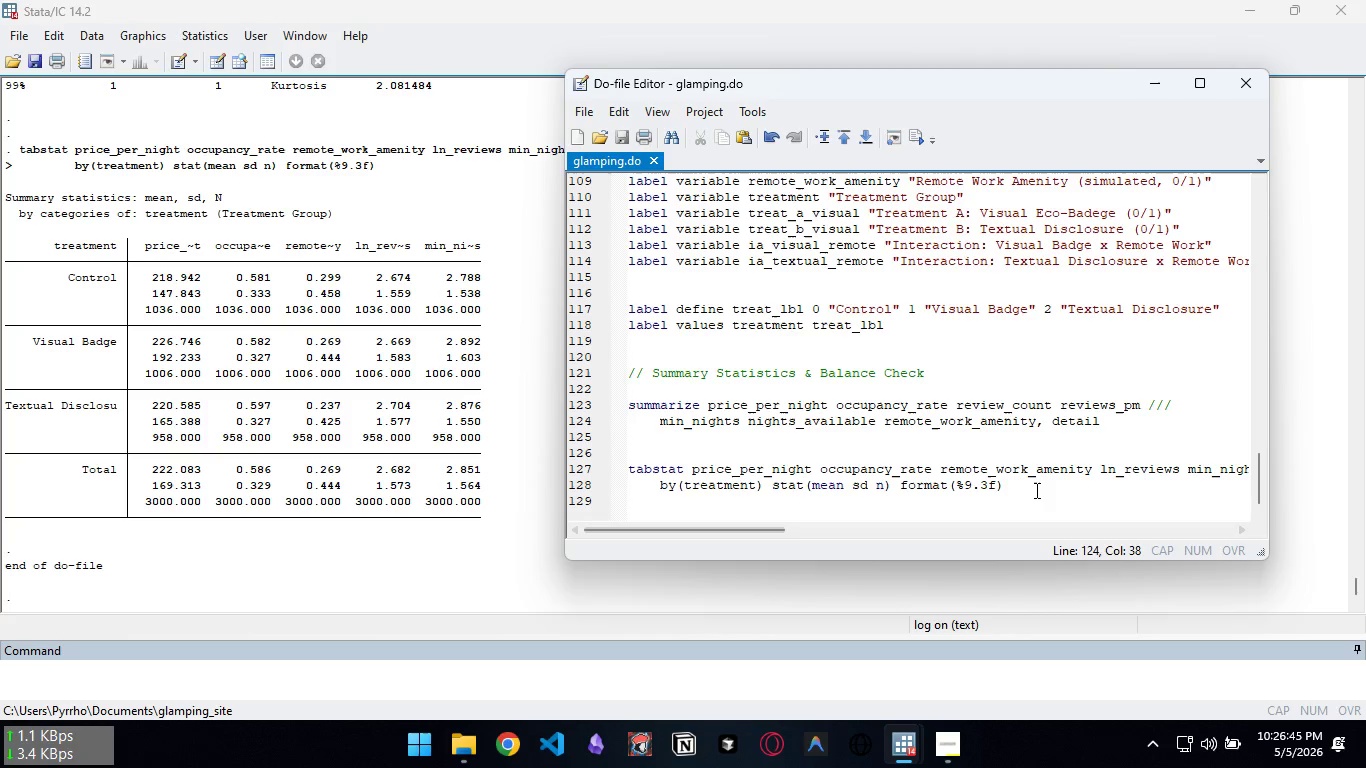 
left_click([1035, 490])
 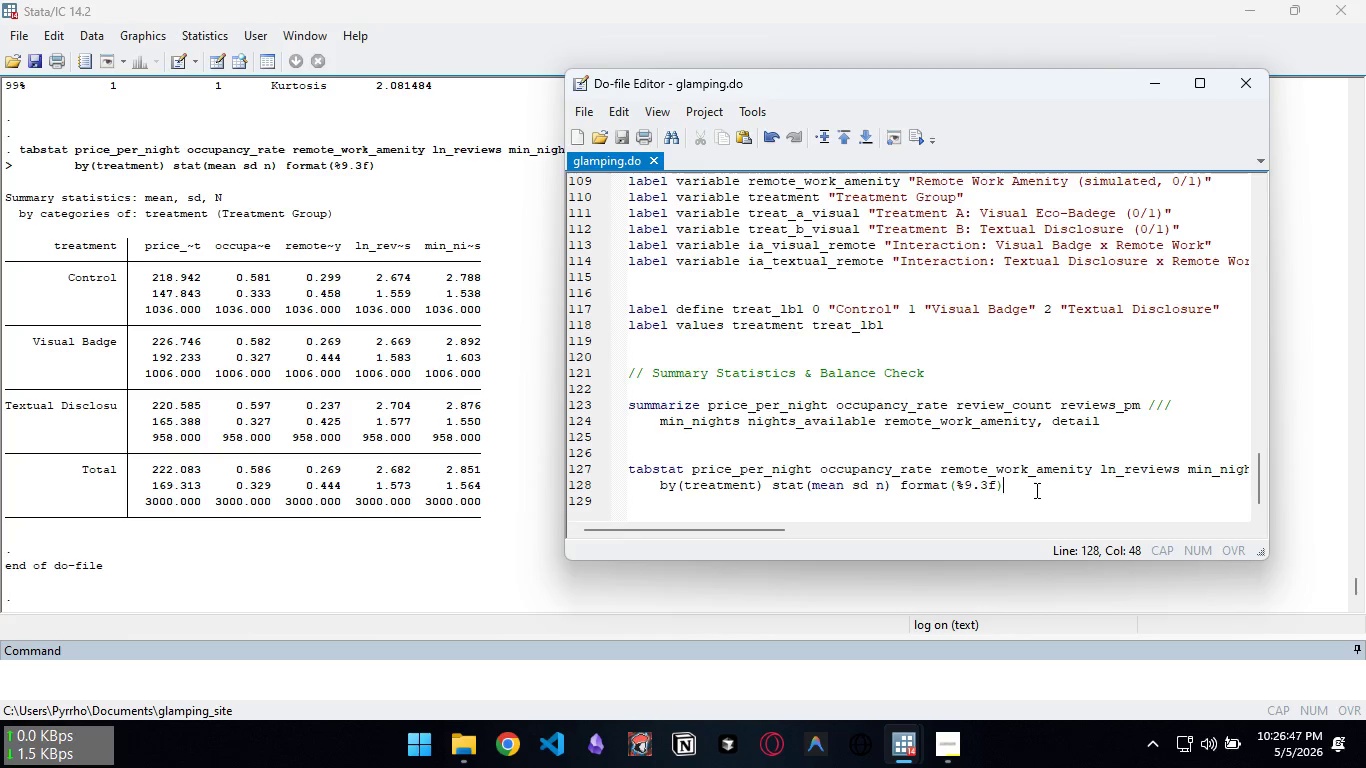 
key(Enter)
 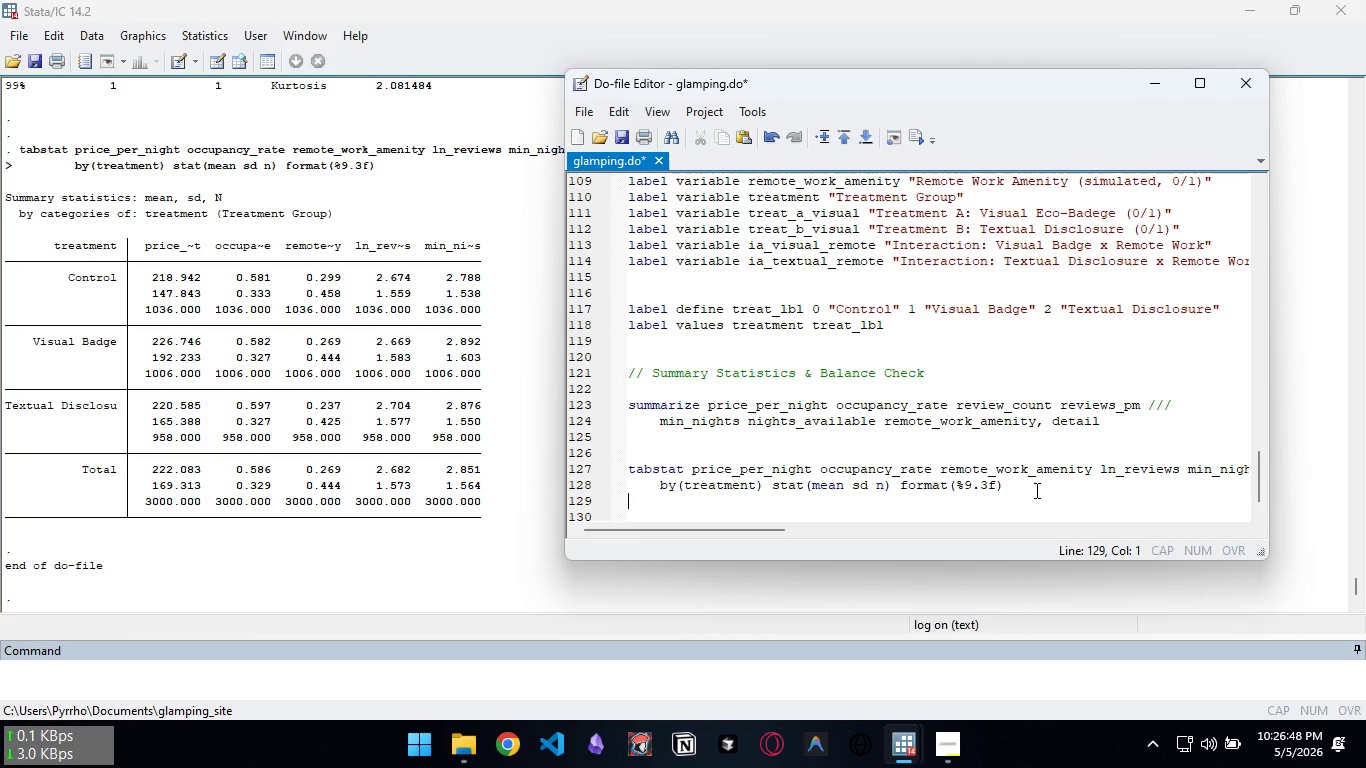 
key(Backspace)
 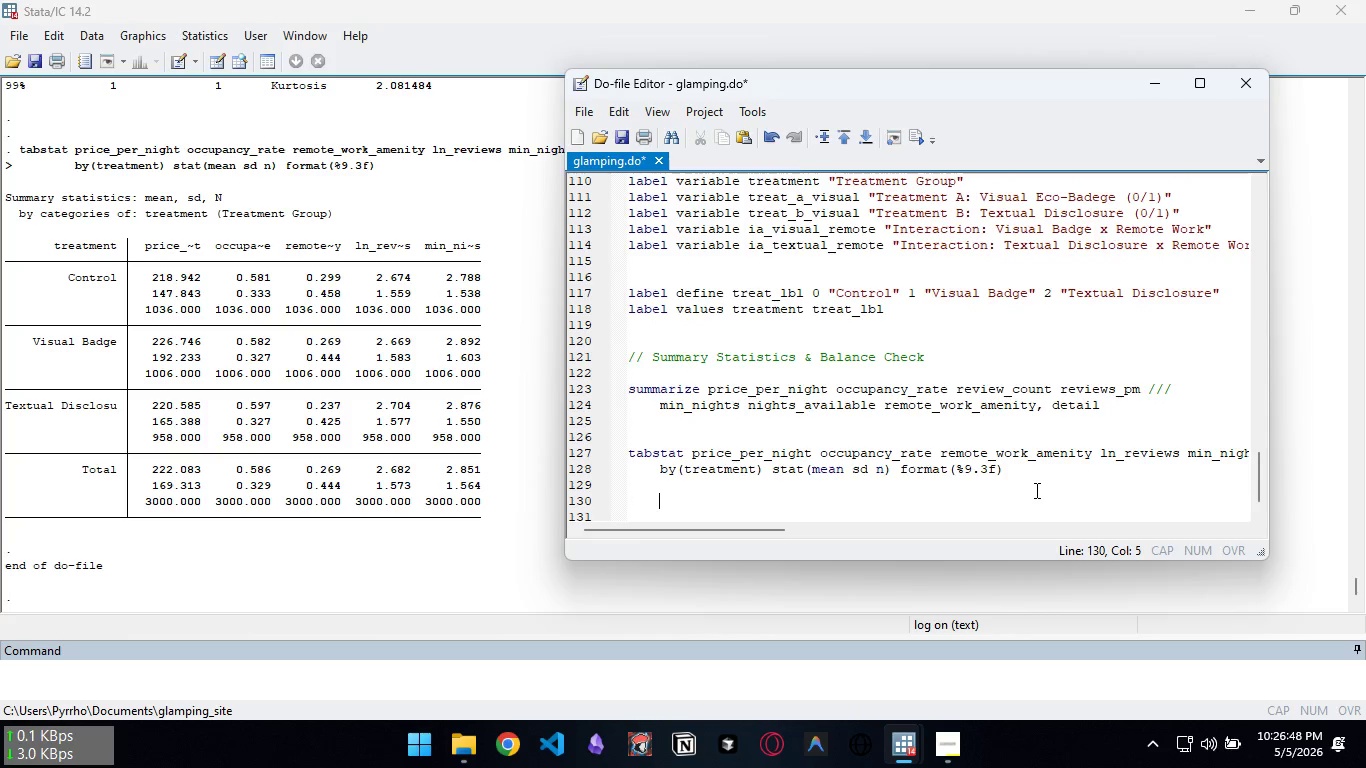 
key(Enter)
 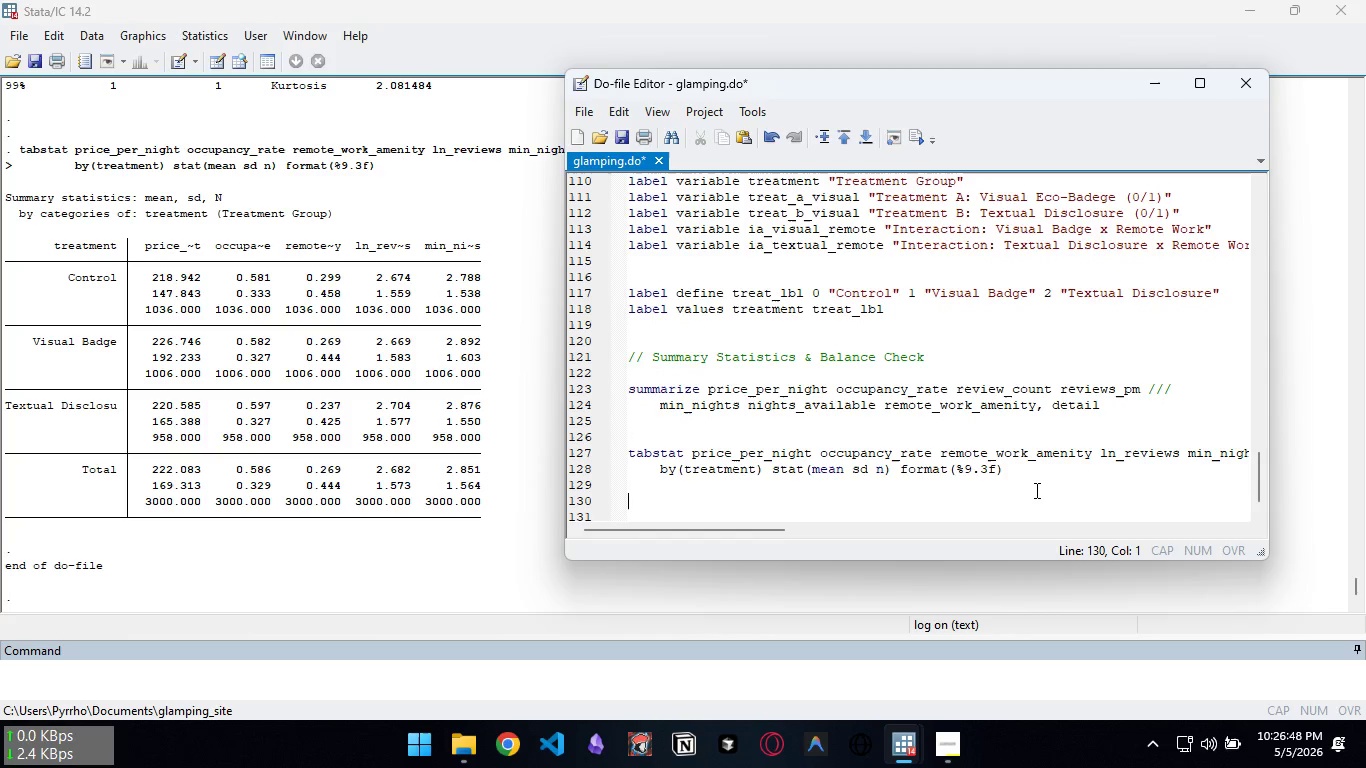 
key(Backspace)
 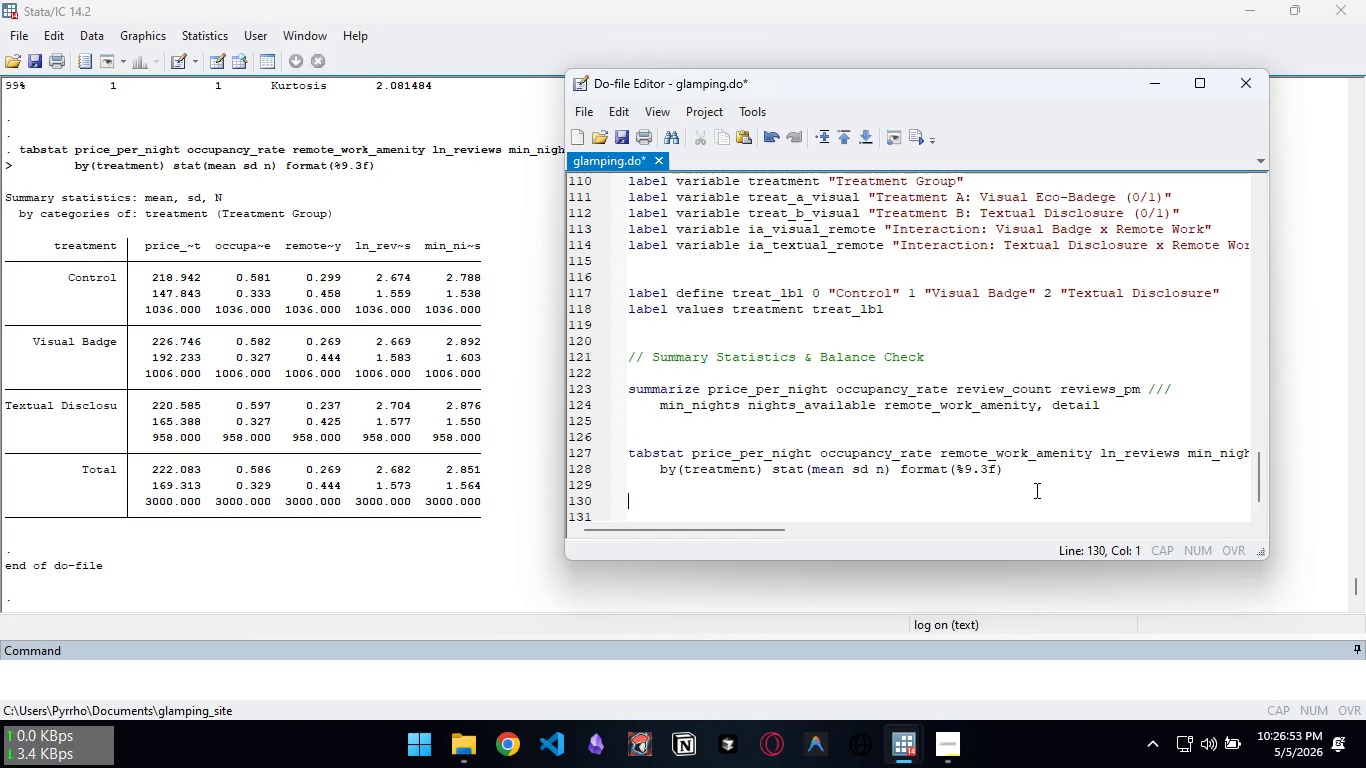 
wait(8.95)
 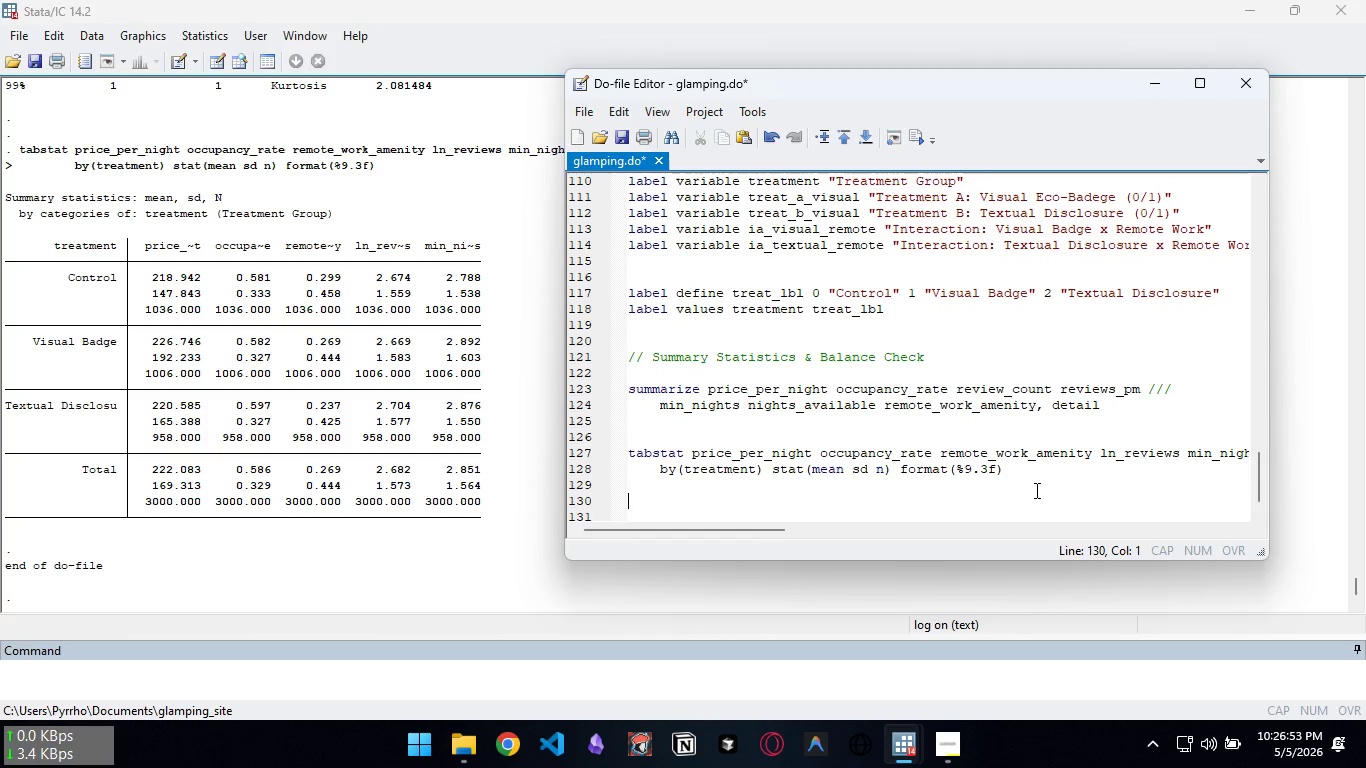 
type(ttest review_count, by(treat_a_remo)
 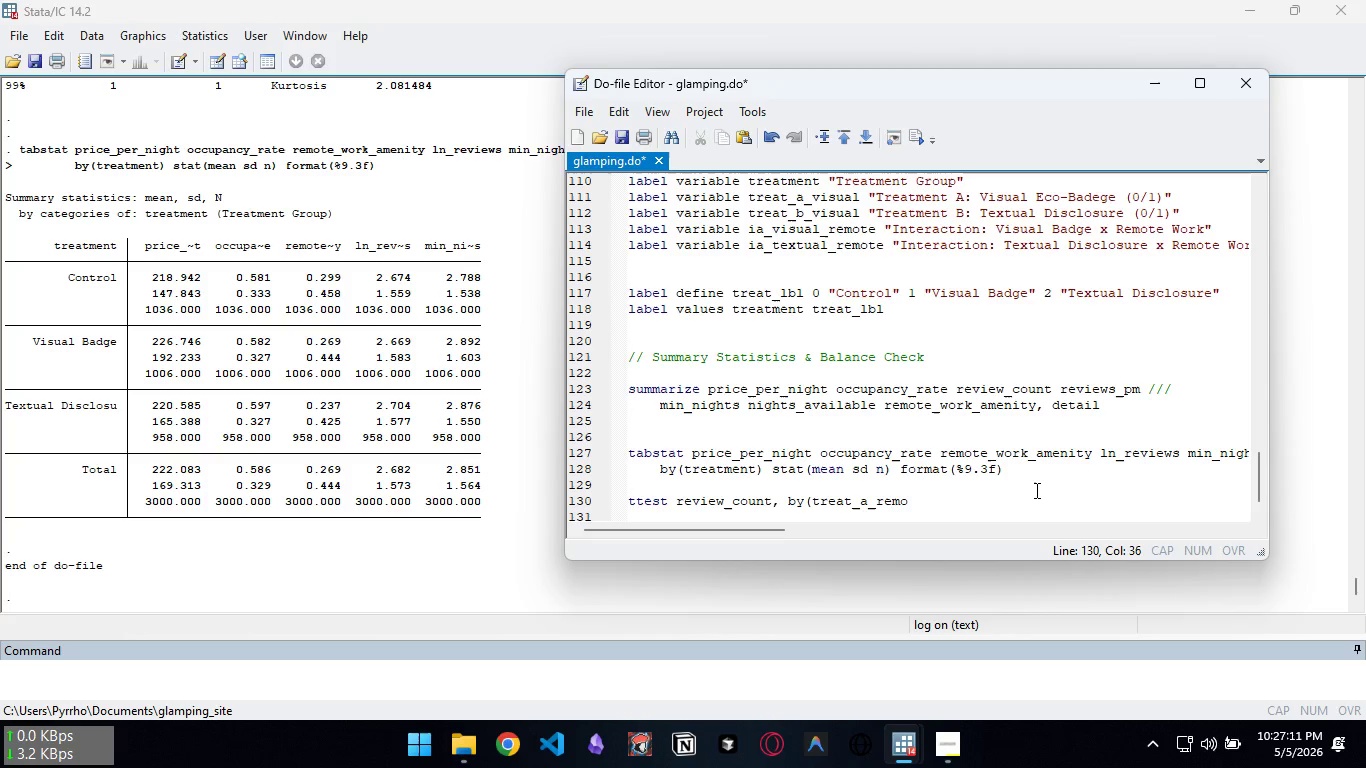 
 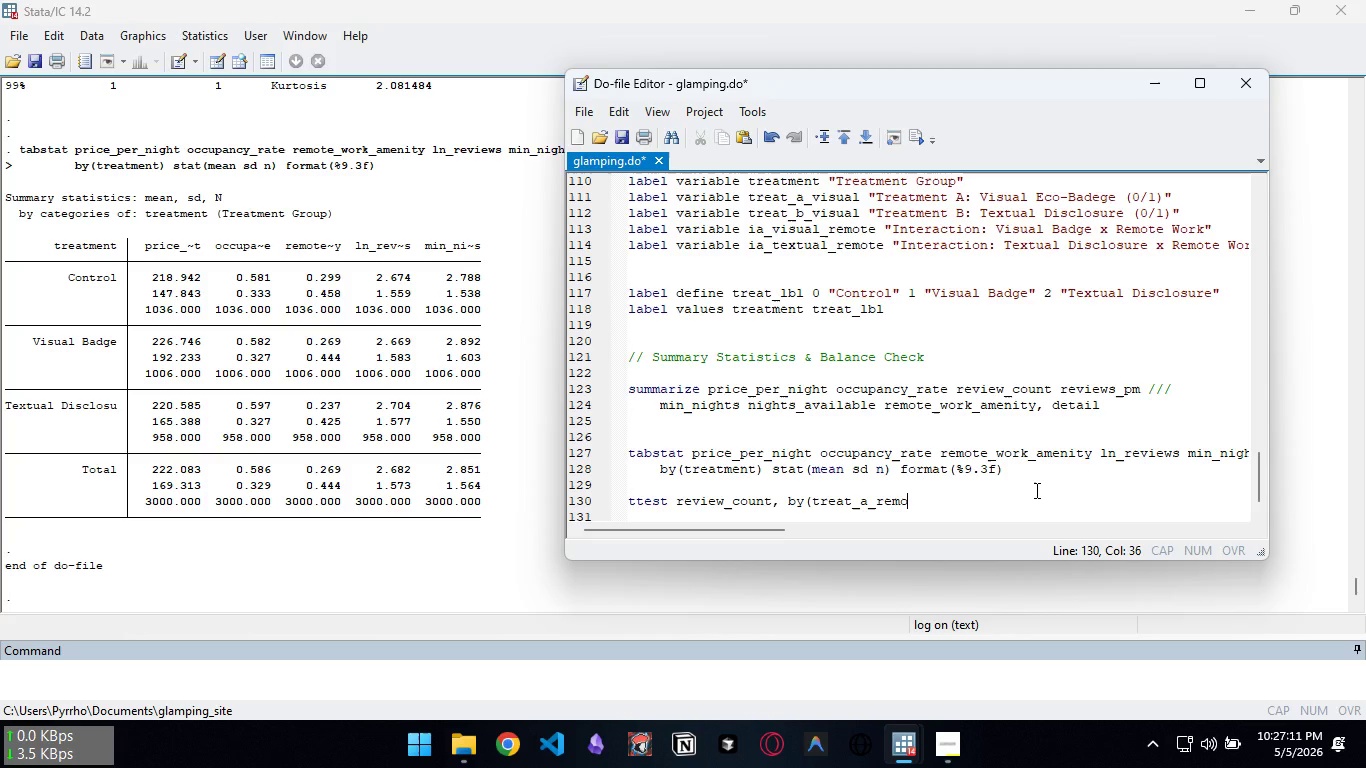 
key(Control+ControlLeft)
 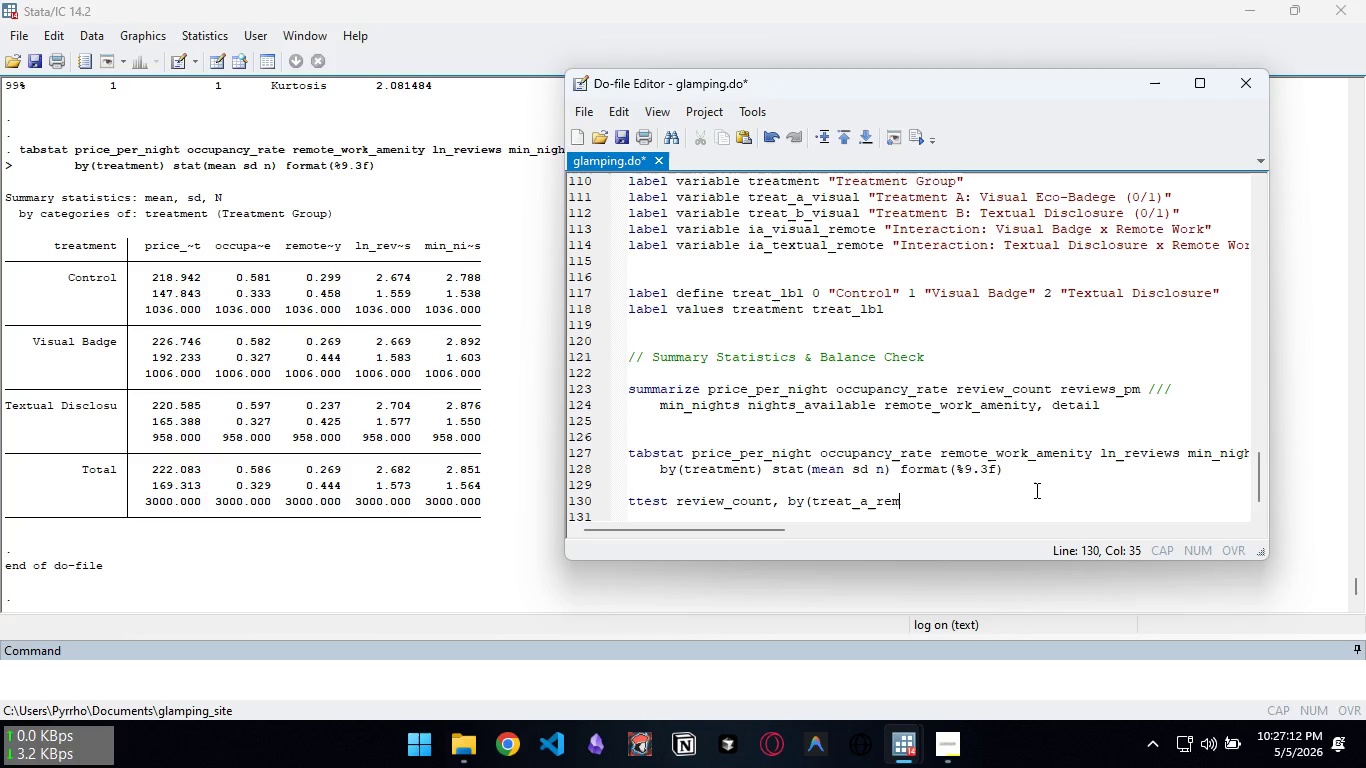 
key(Backspace)
key(Backspace)
key(Backspace)
key(Backspace)
type(visual_)
key(Backspace)
type())
 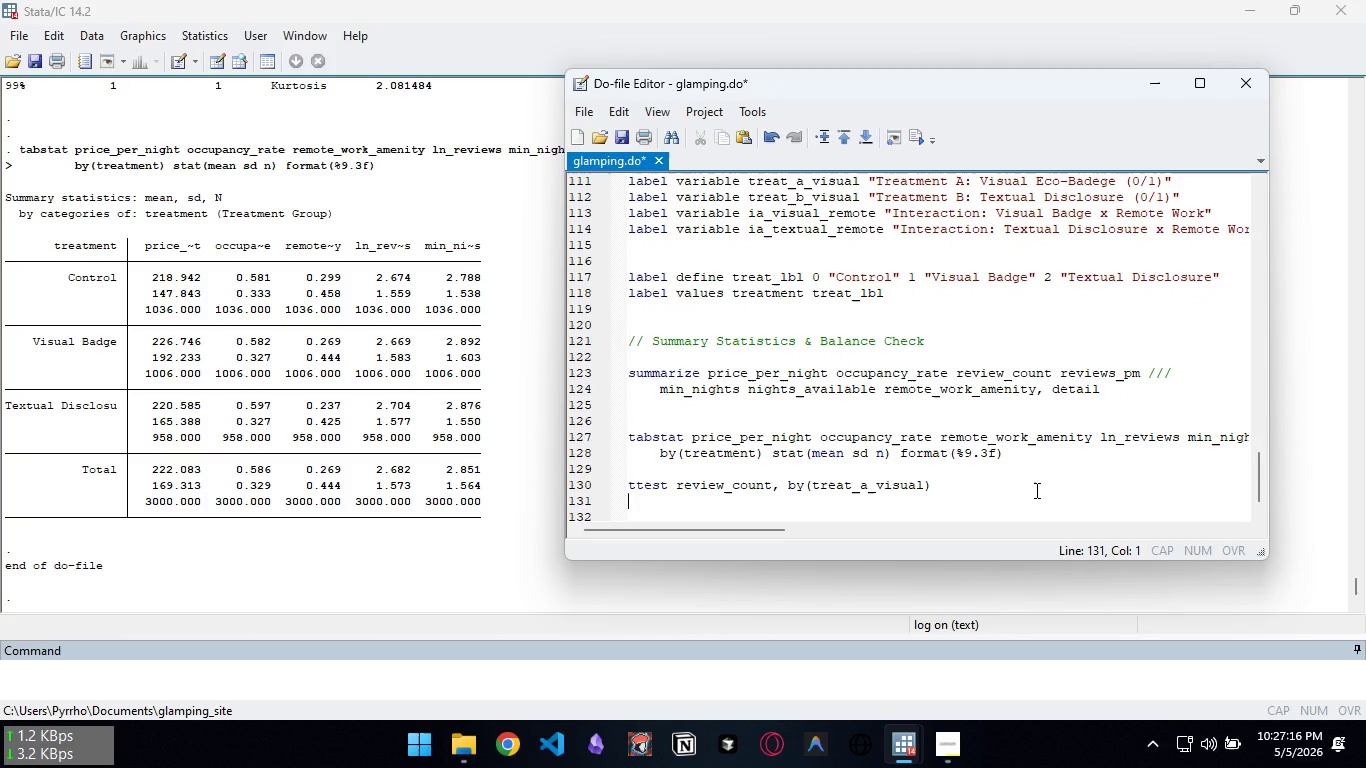 
 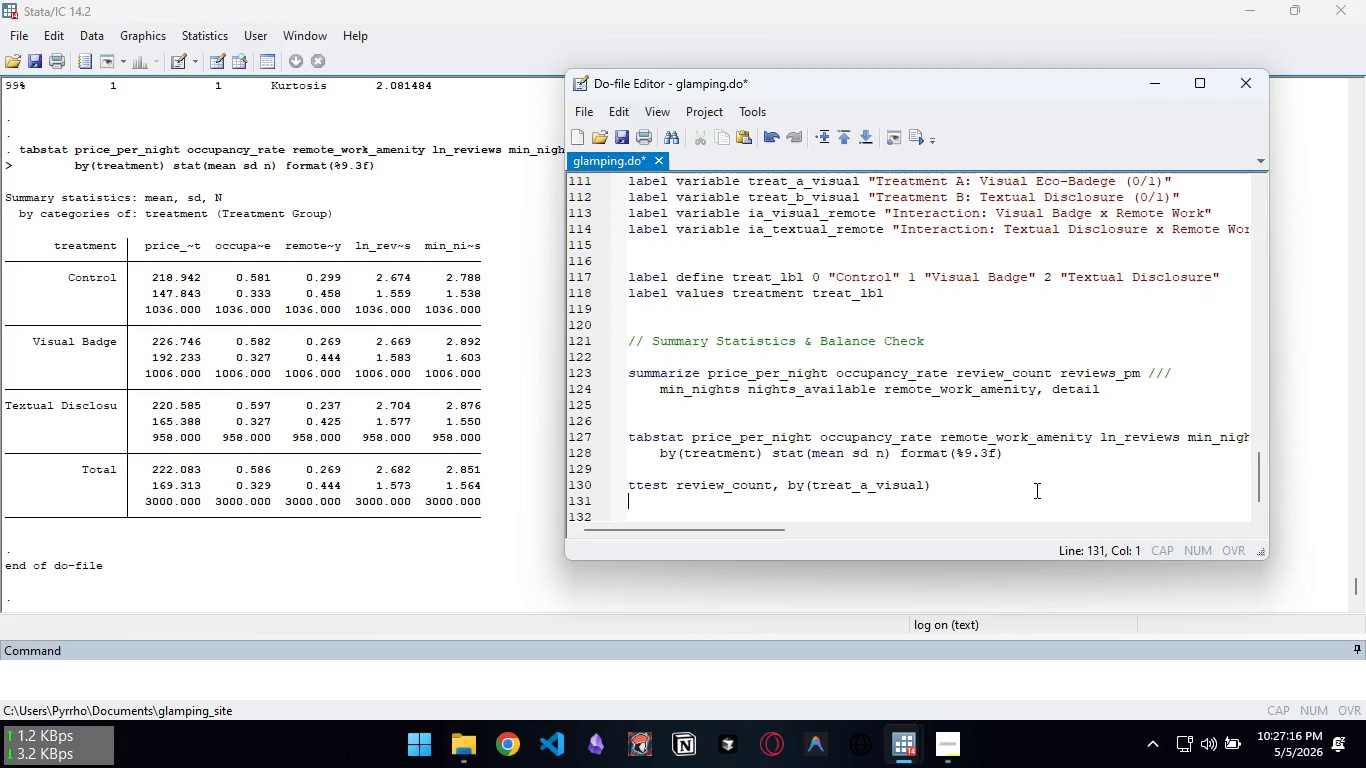 
key(Enter)
 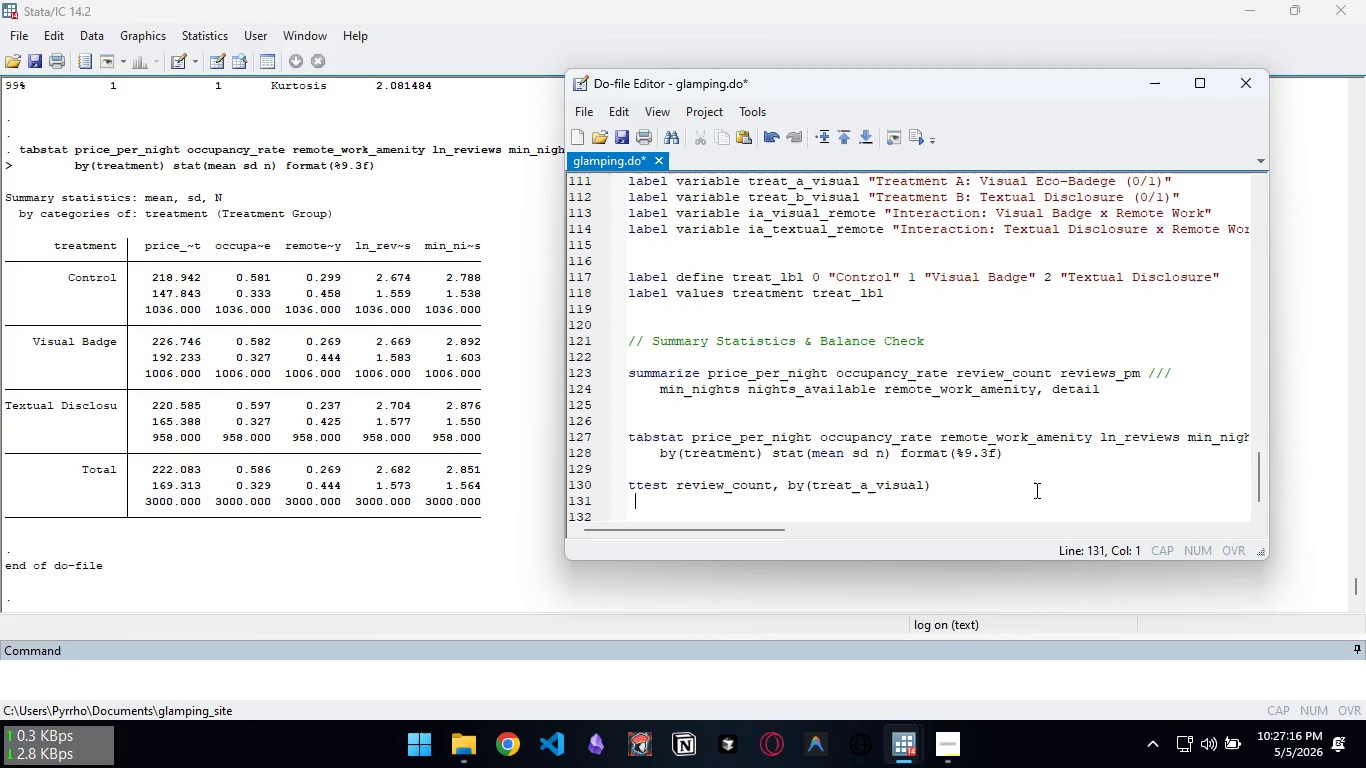 
type(ttest min_nights()
key(Backspace)
type( b)
key(Backspace)
key(Backspace)
type(, by )
key(Backspace)
type((teat_a_visual))
 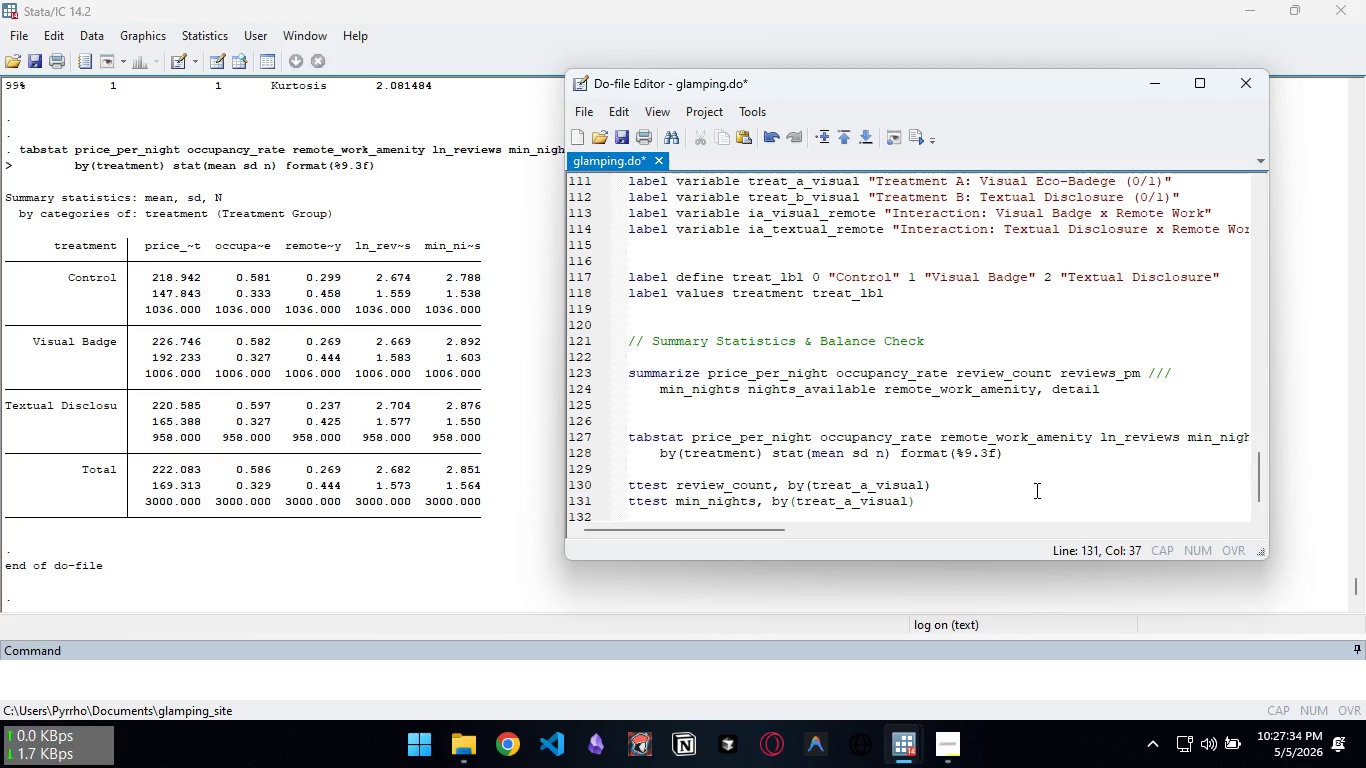 
 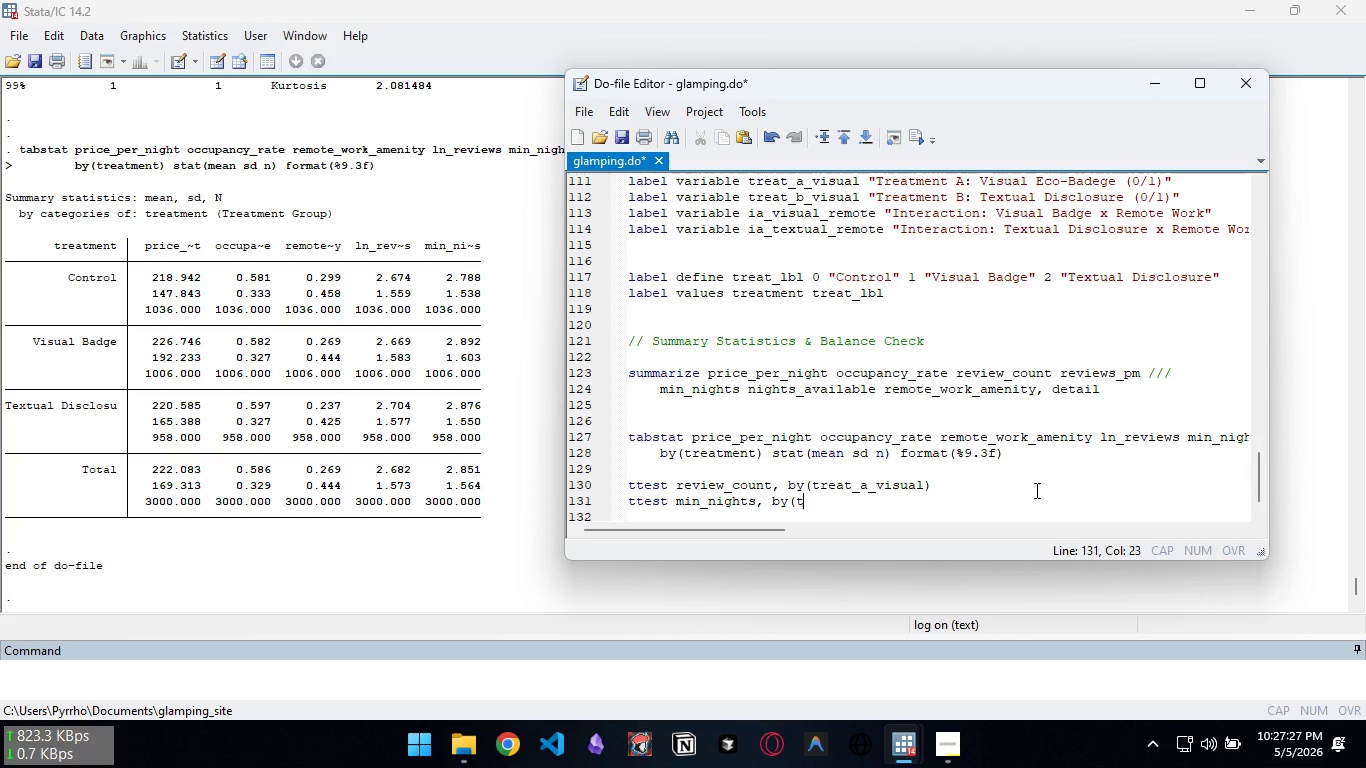 
hold_key(key=R, duration=9.88)
 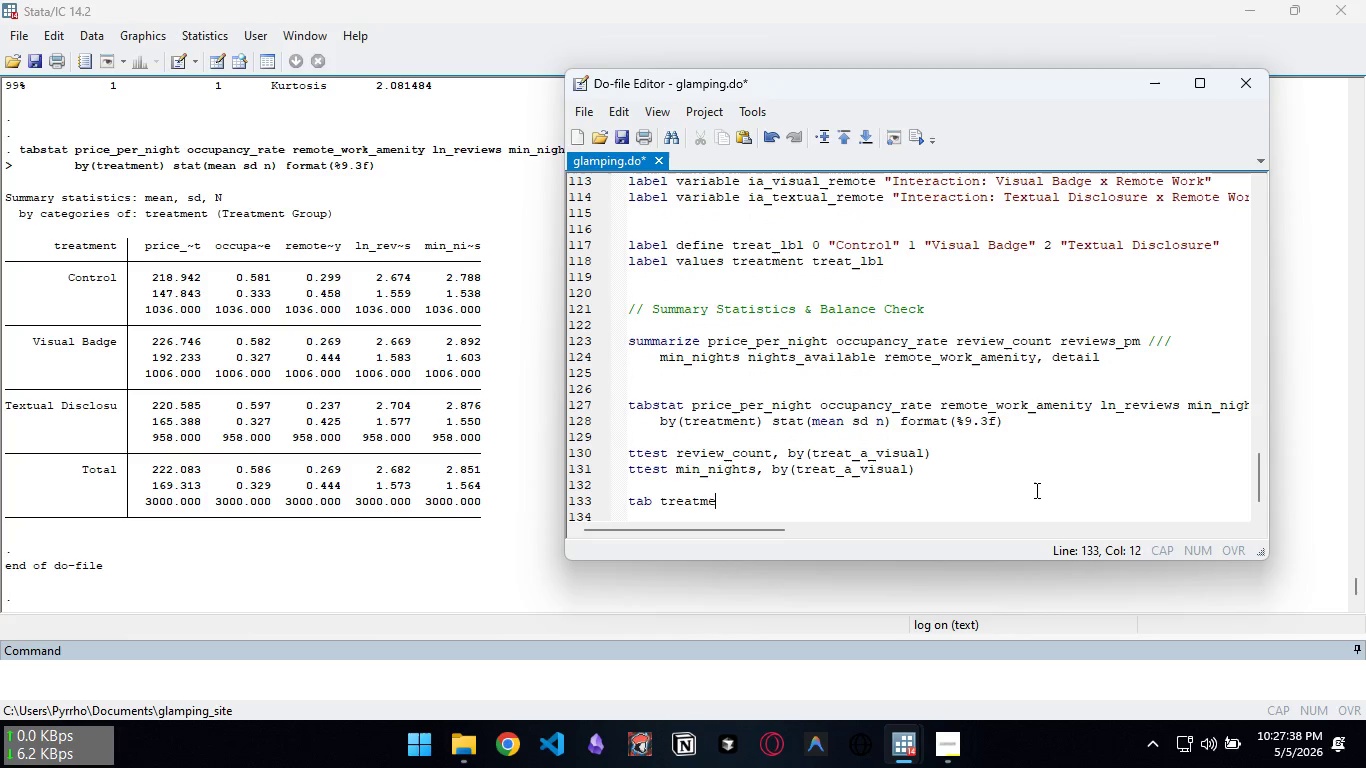 
key(Enter)
 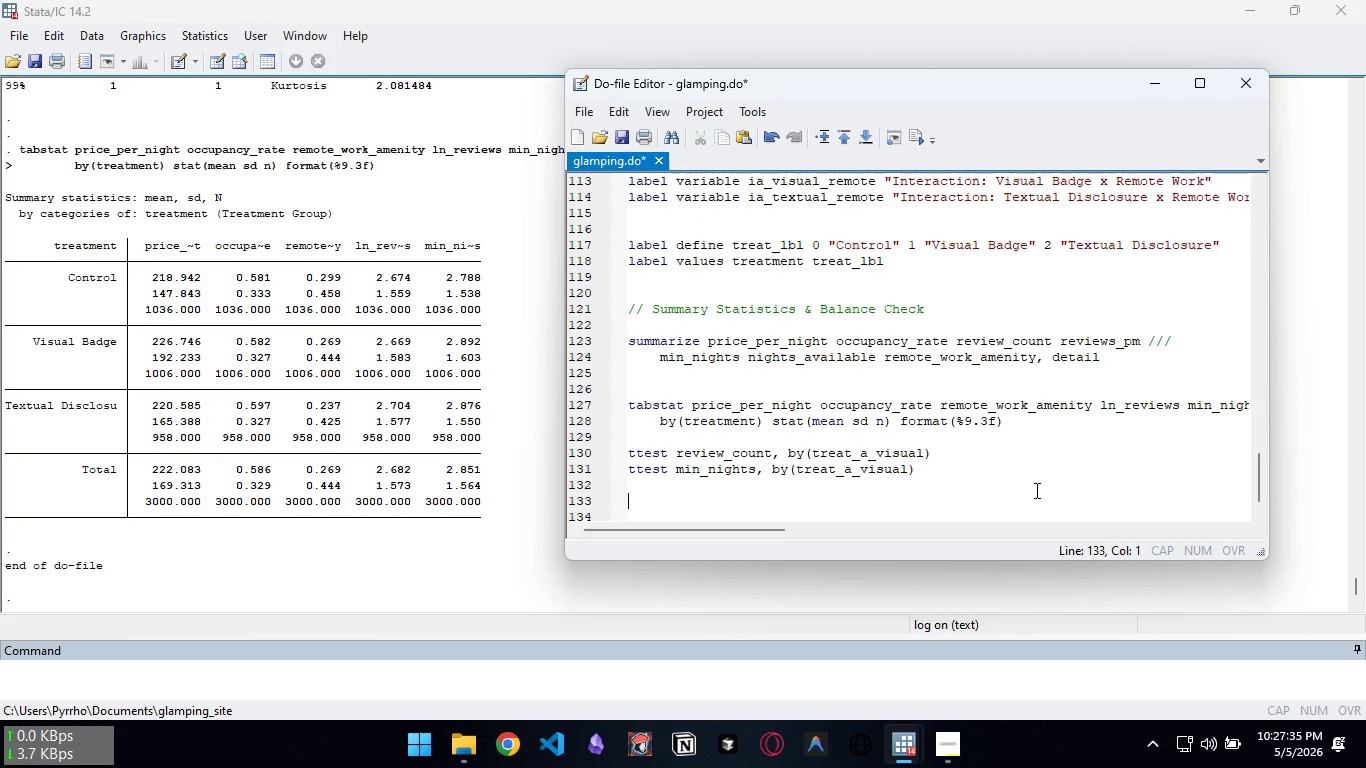 
key(Enter)
 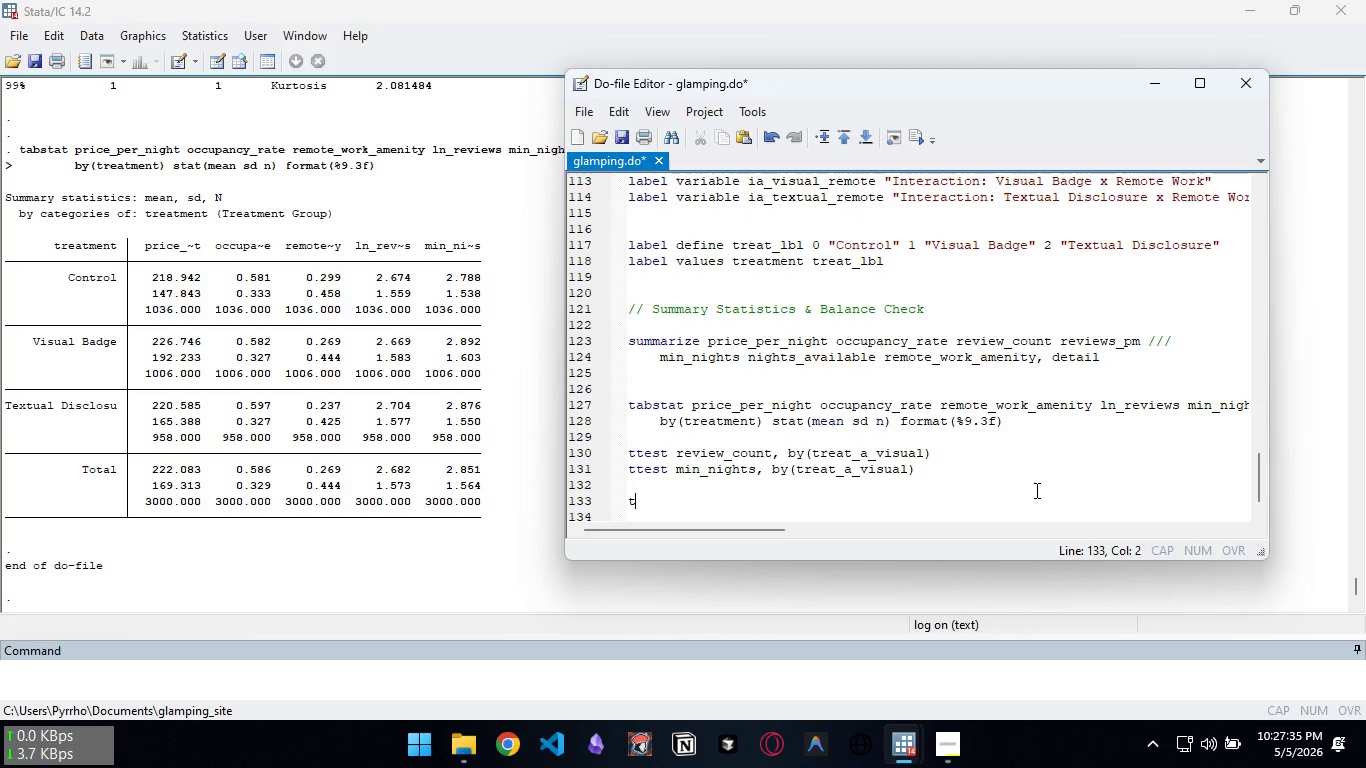 
type(tab teatment)
 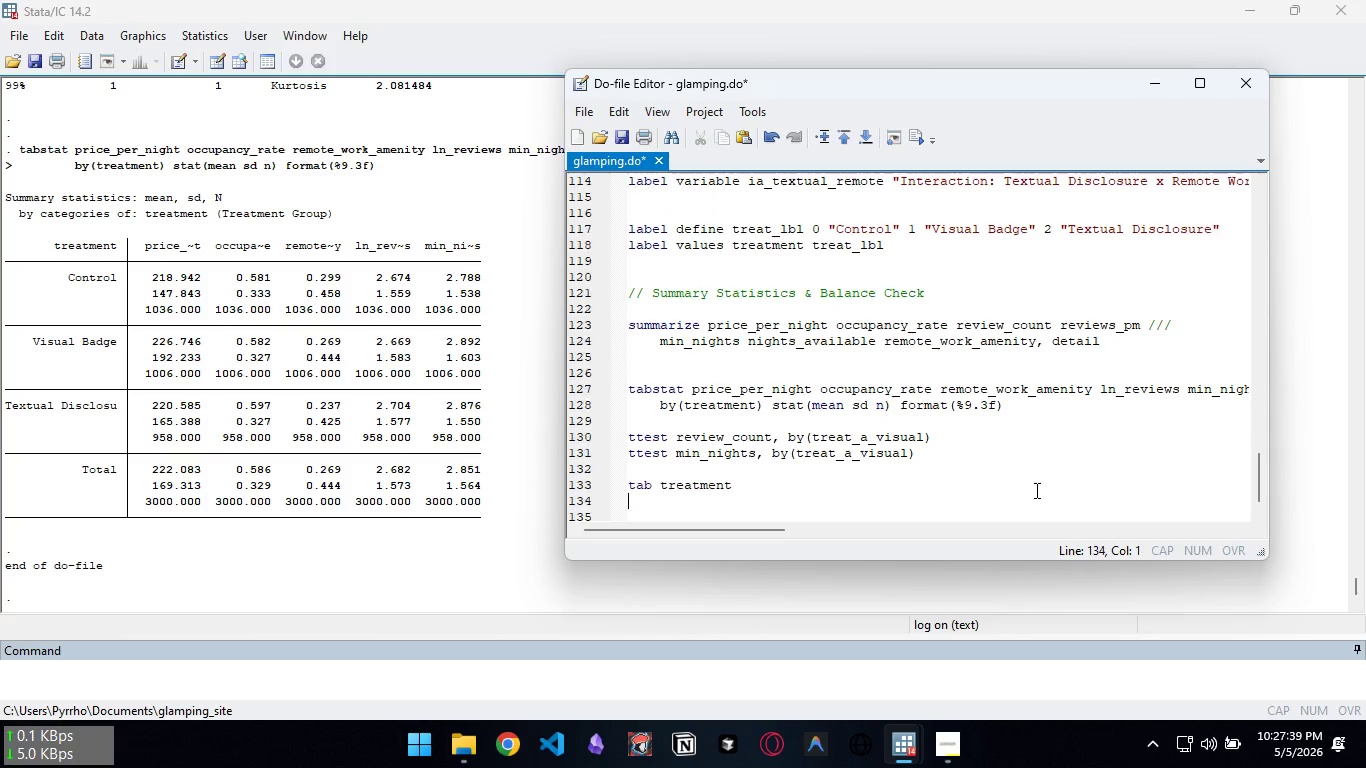 
key(Enter)
 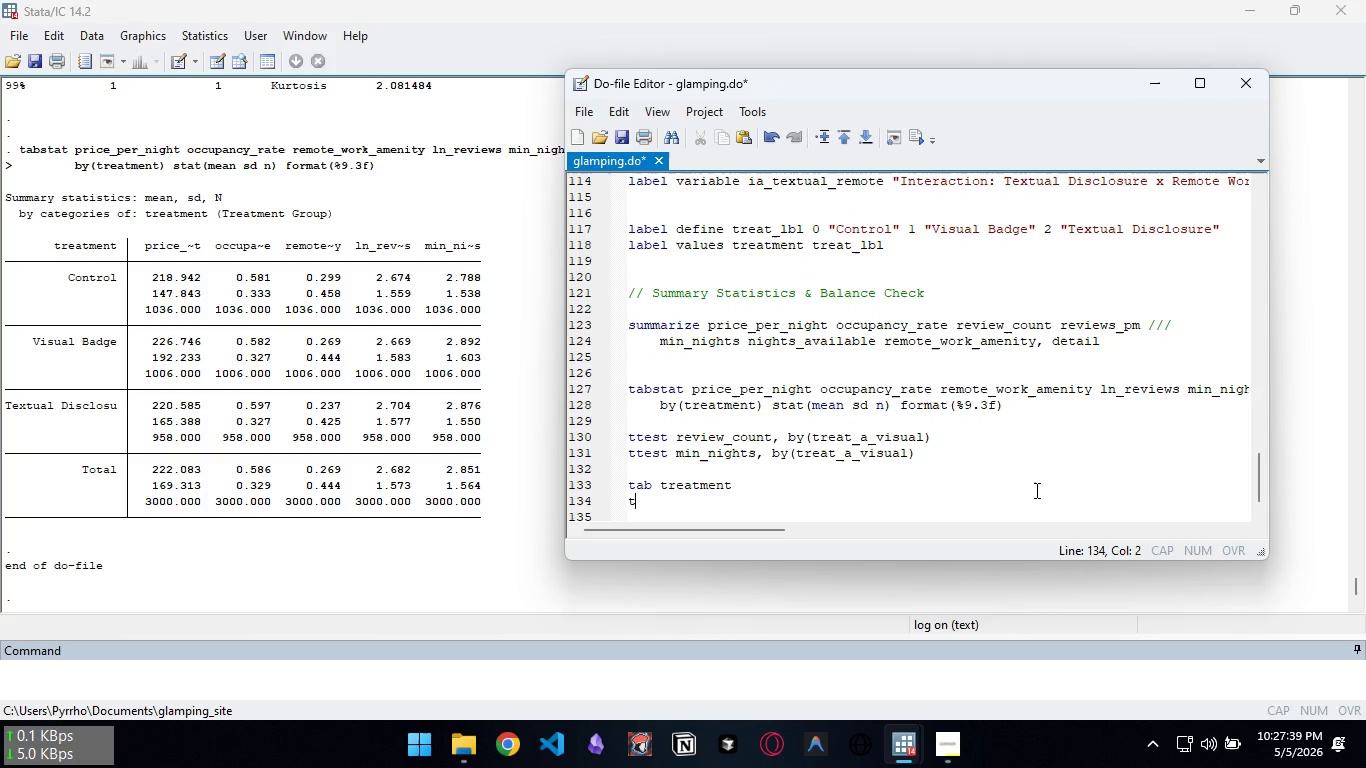 
type(tab remote_work_amenity treatment, col)
 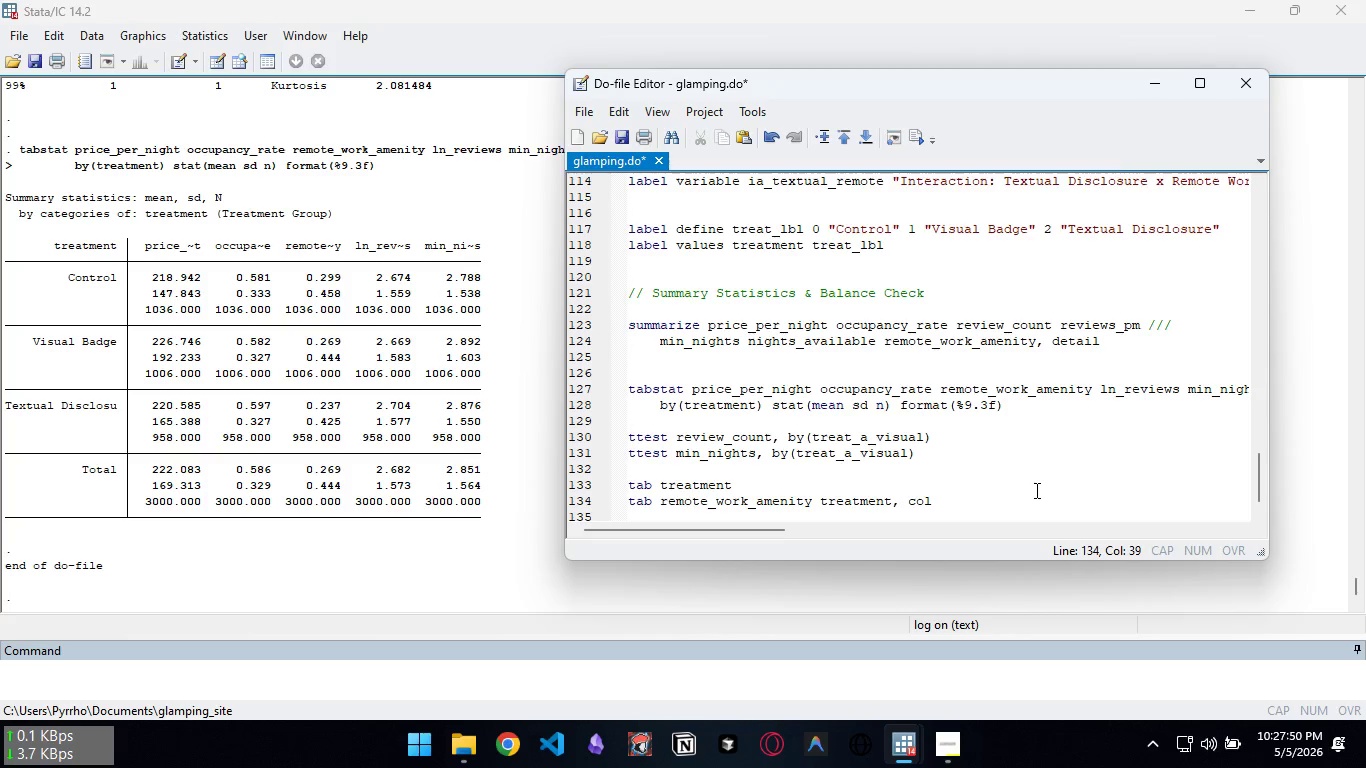 
scroll: coordinate [1015, 415], scroll_direction: down, amount: 2.0
 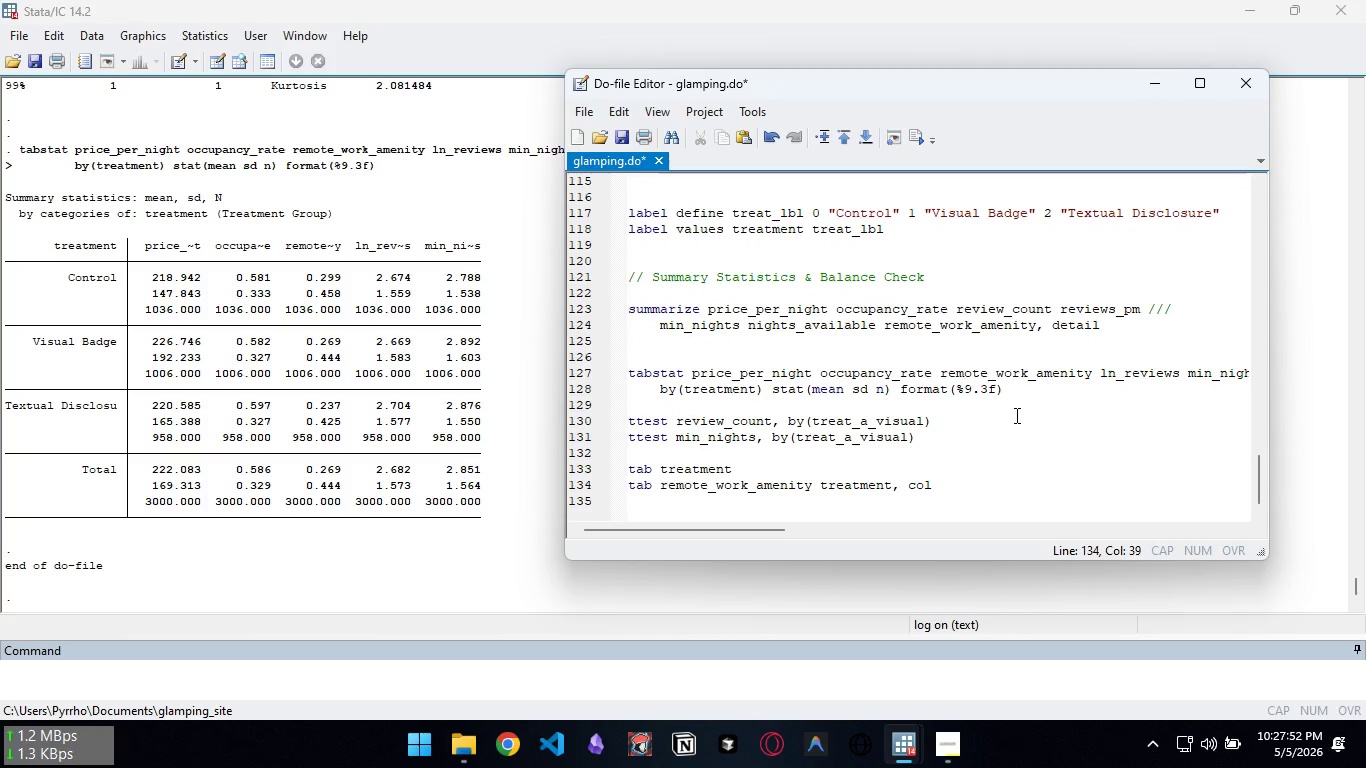 
key(Enter)
 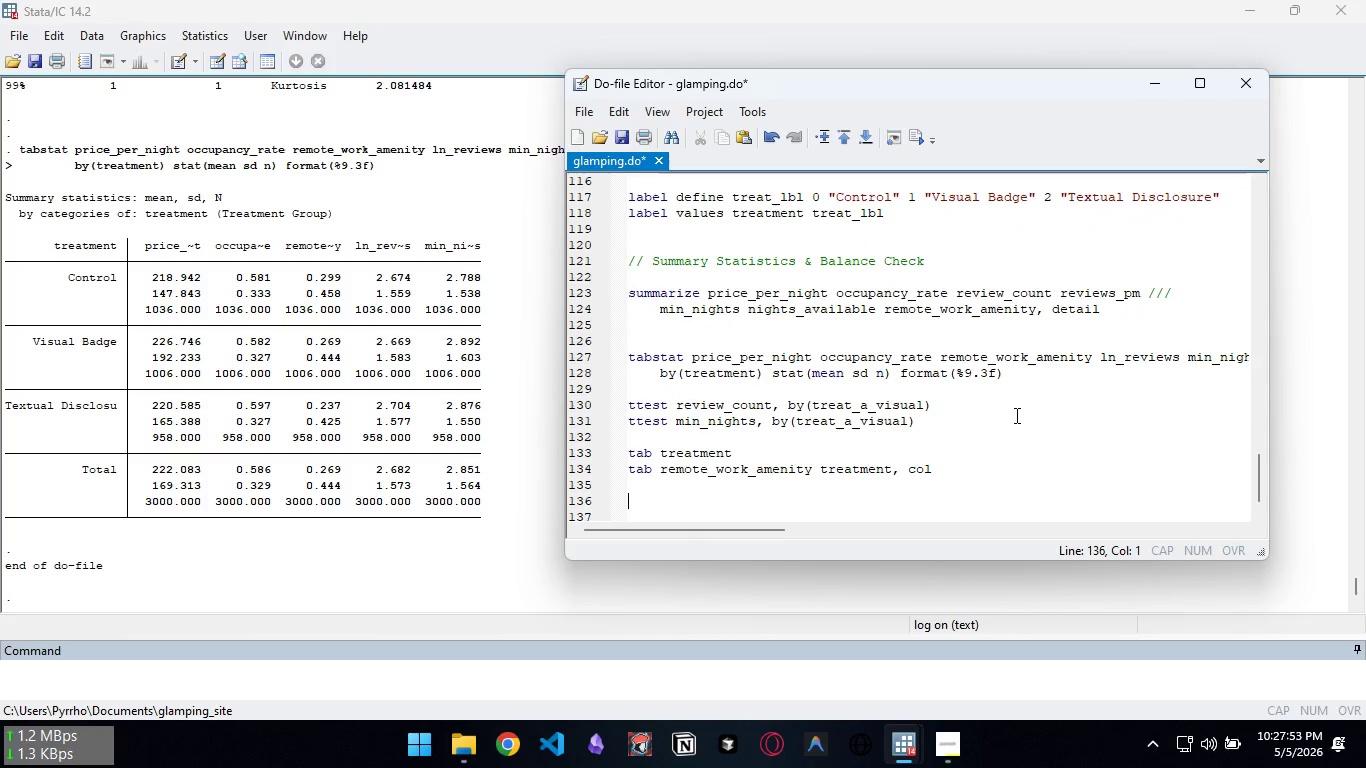 
key(Enter)
 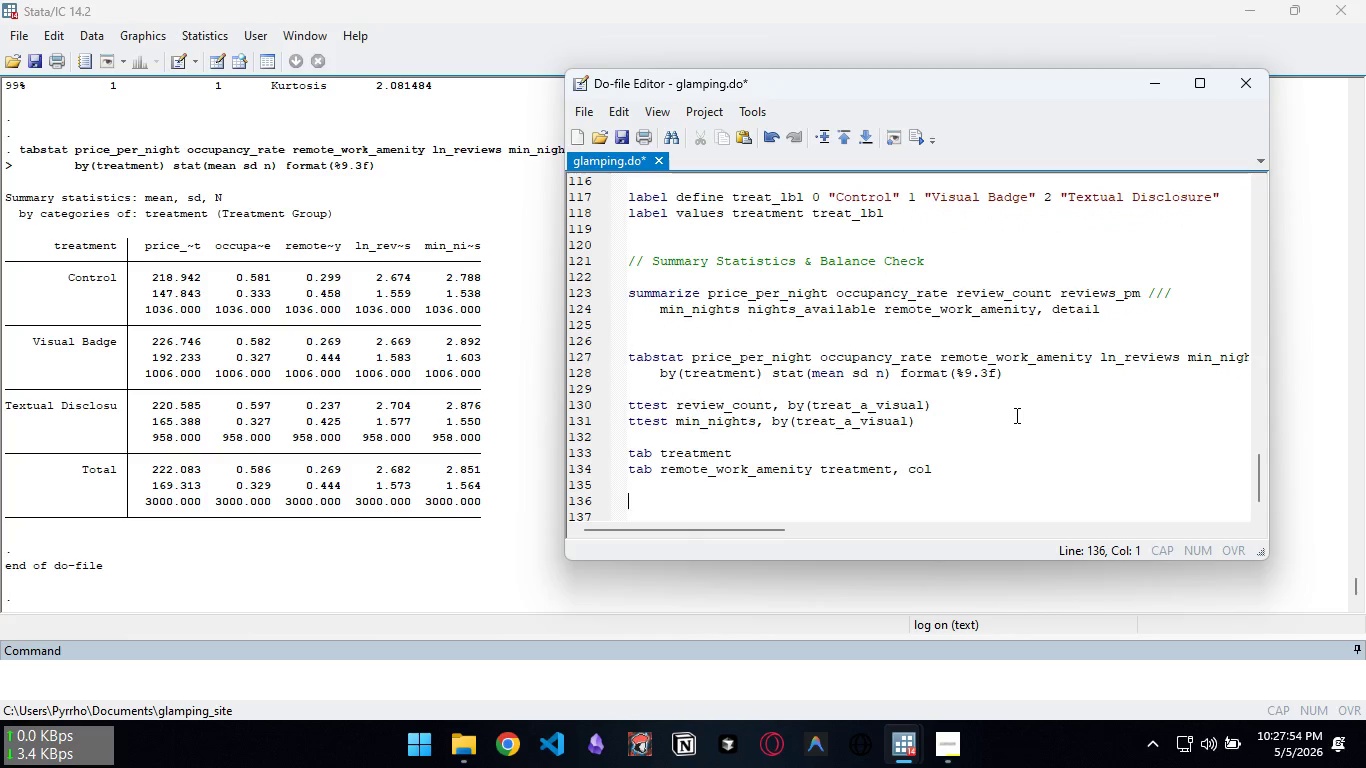 
type(// OLS Regression)
 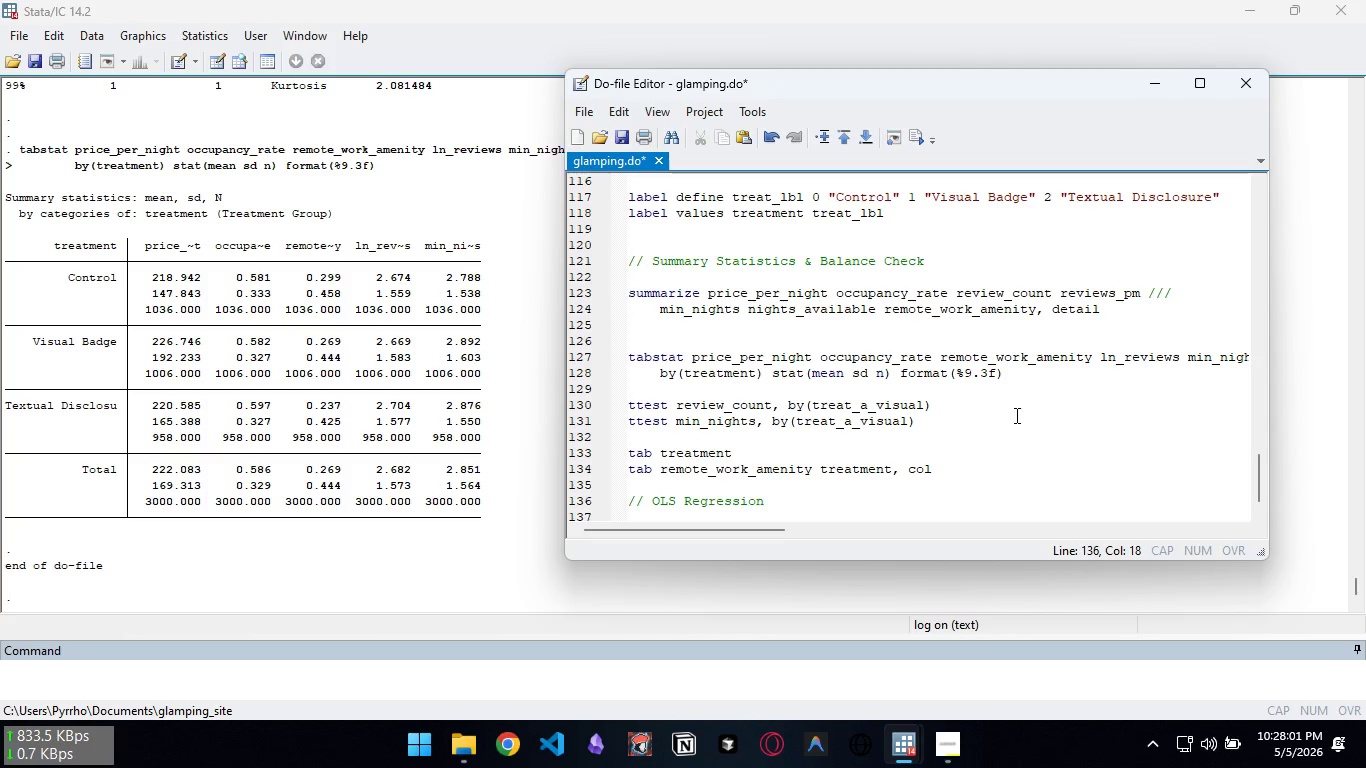 
key(Enter)
 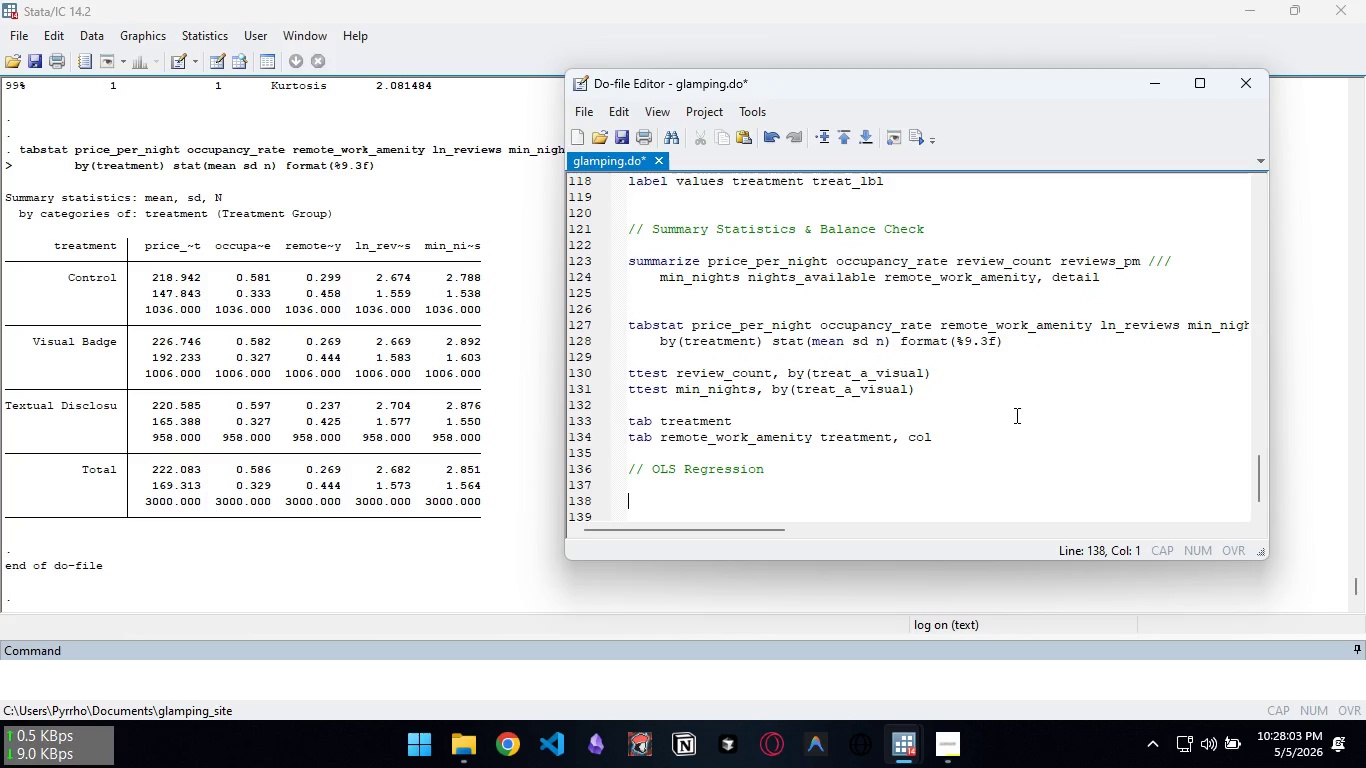 
key(Enter)
 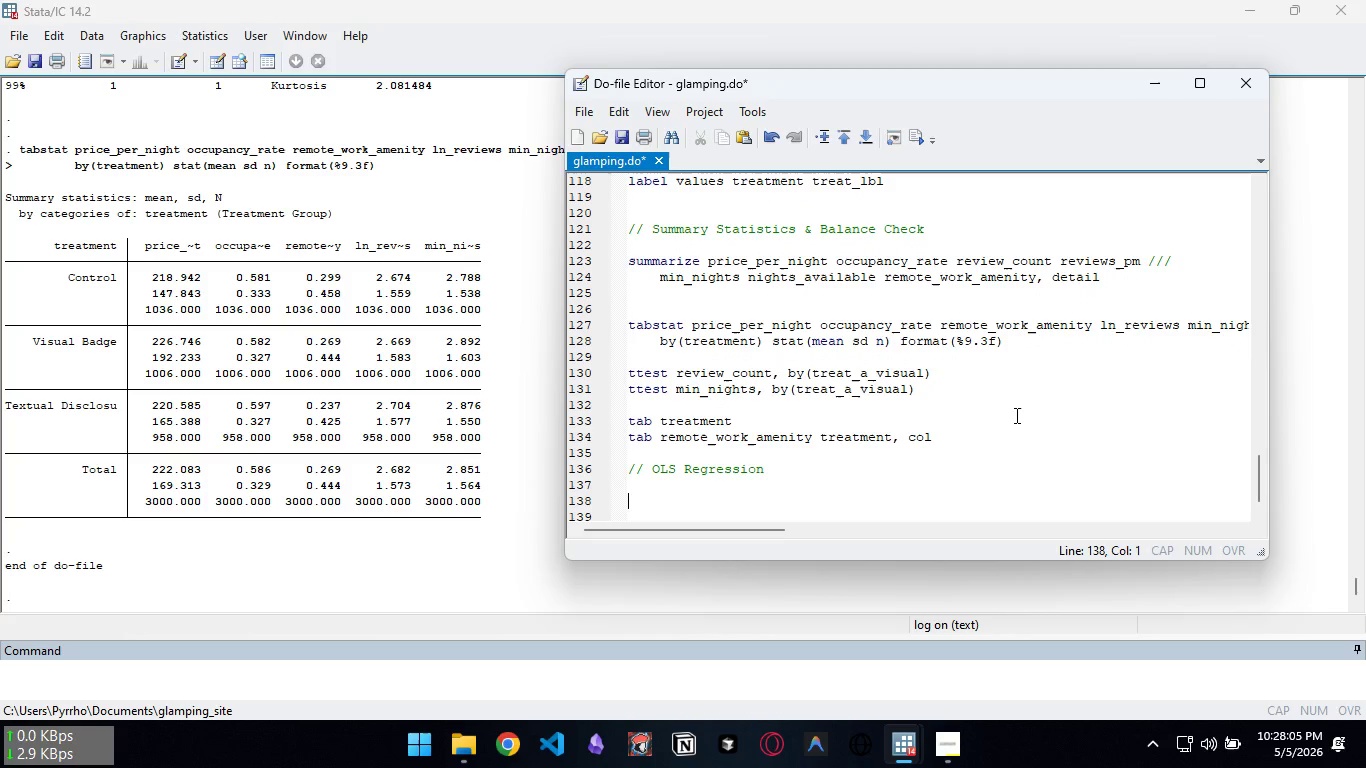 
type(local controsl)
key(Backspace)
key(Backspace)
type(ls `min_nights)
 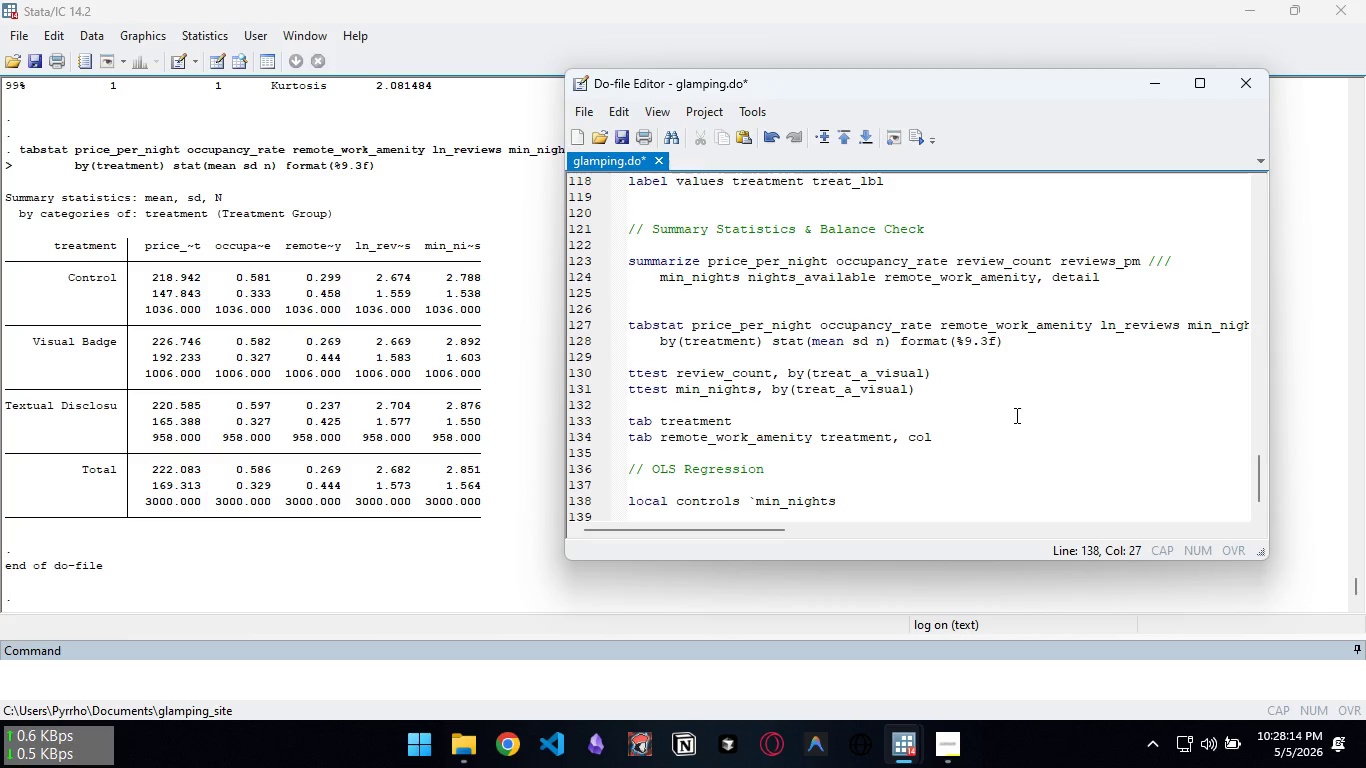 
key(ArrowLeft)
 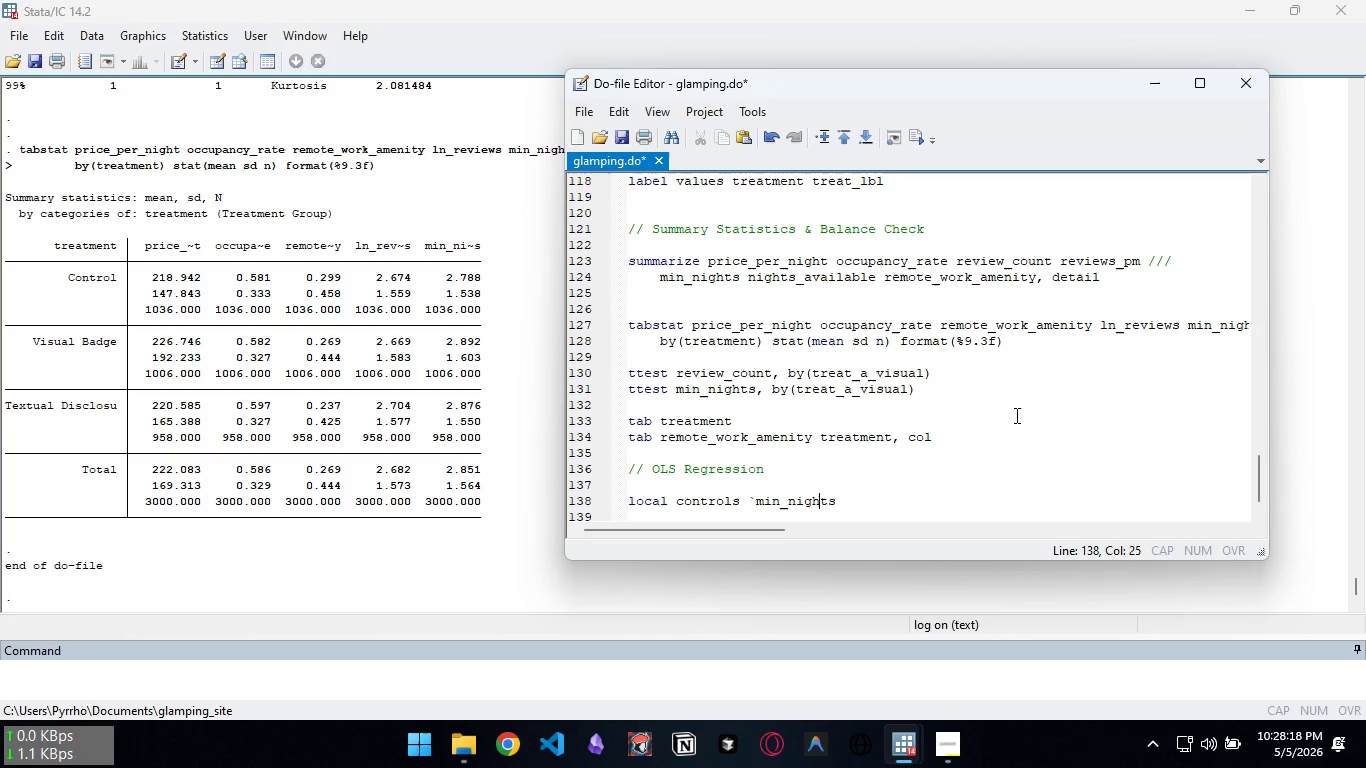 
key(ArrowLeft)
 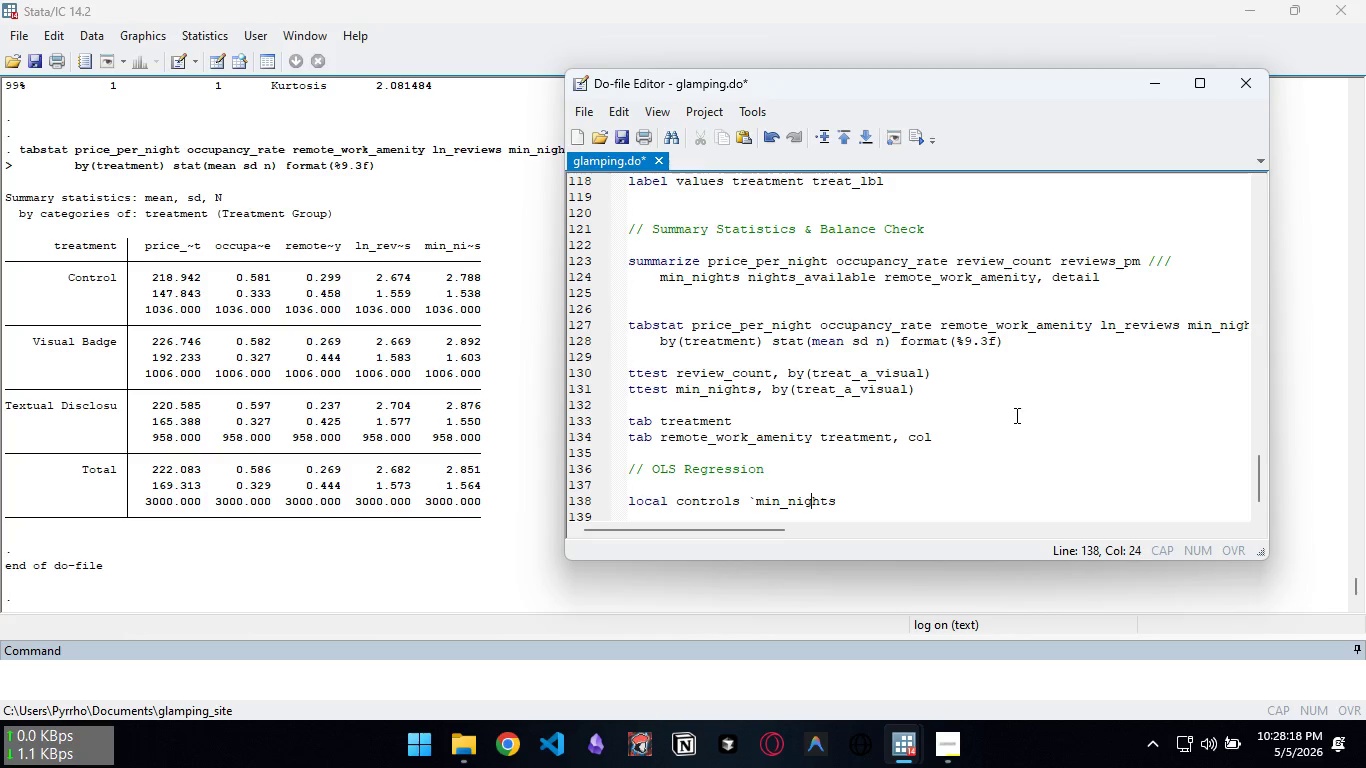 
key(ArrowLeft)
 